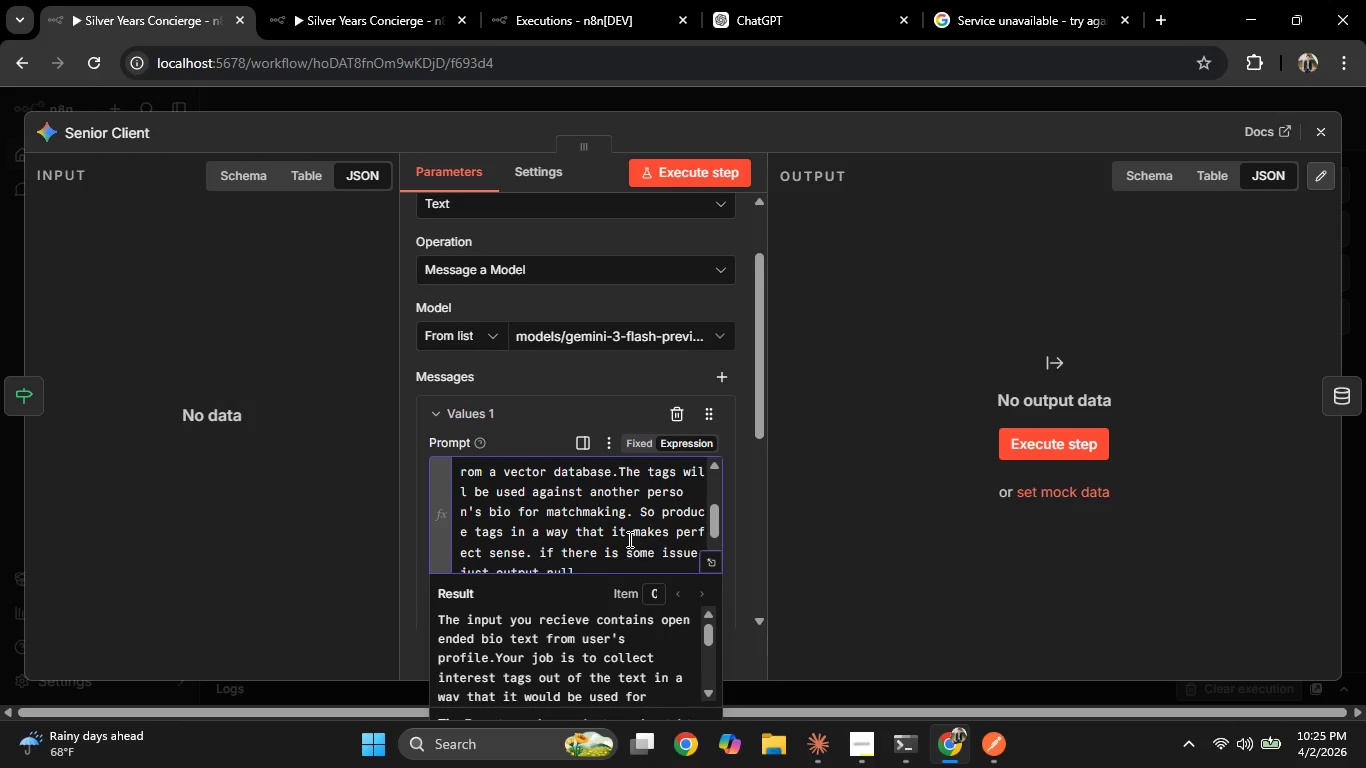 
scroll: coordinate [628, 539], scroll_direction: down, amount: 2.0
 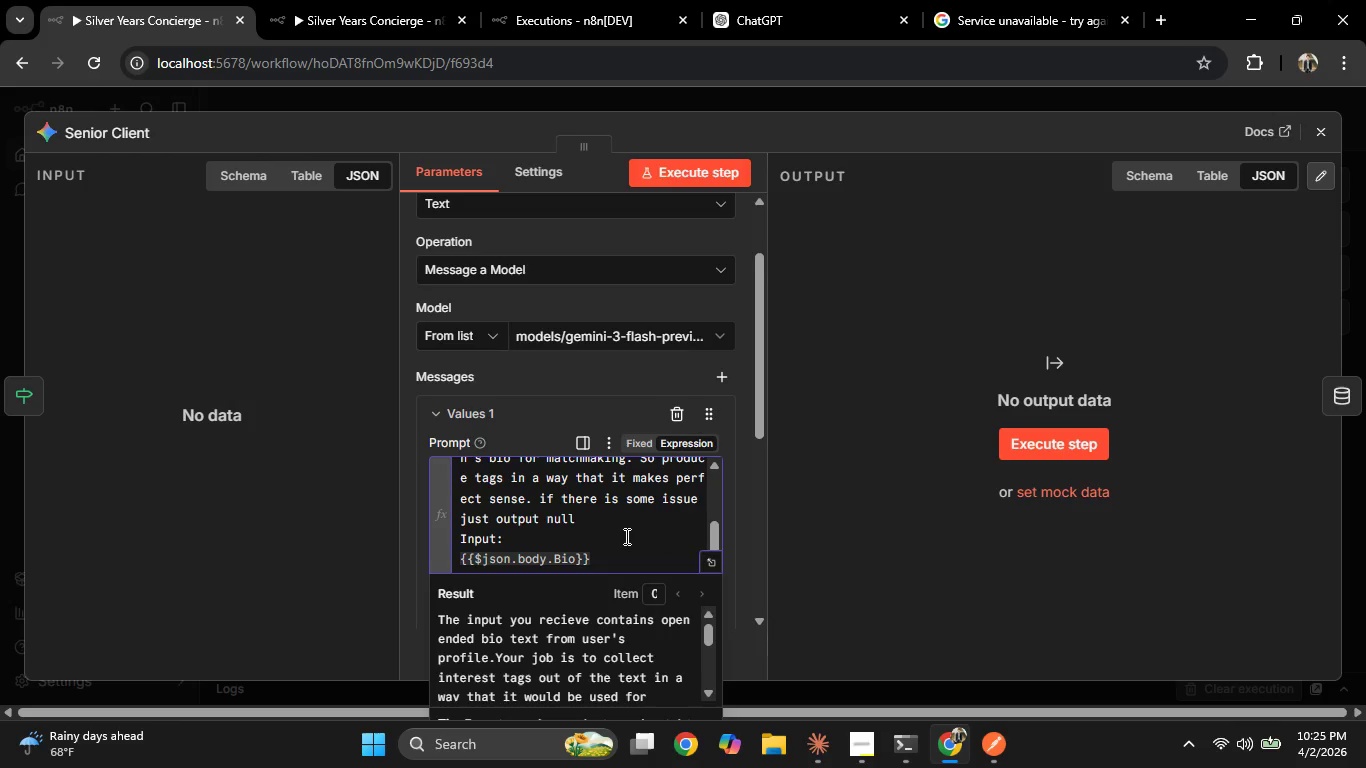 
scroll: coordinate [625, 536], scroll_direction: up, amount: 1.0
 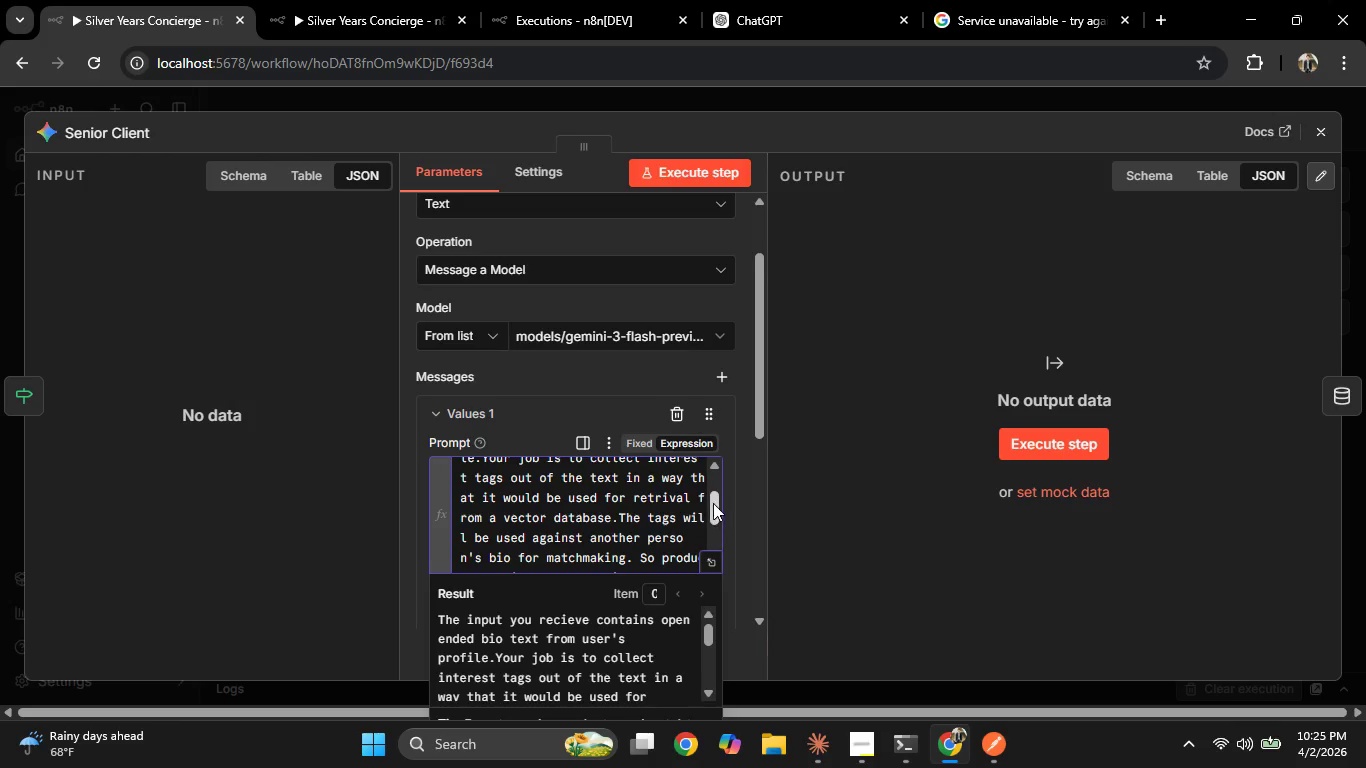 
left_click_drag(start_coordinate=[713, 503], to_coordinate=[720, 515])
 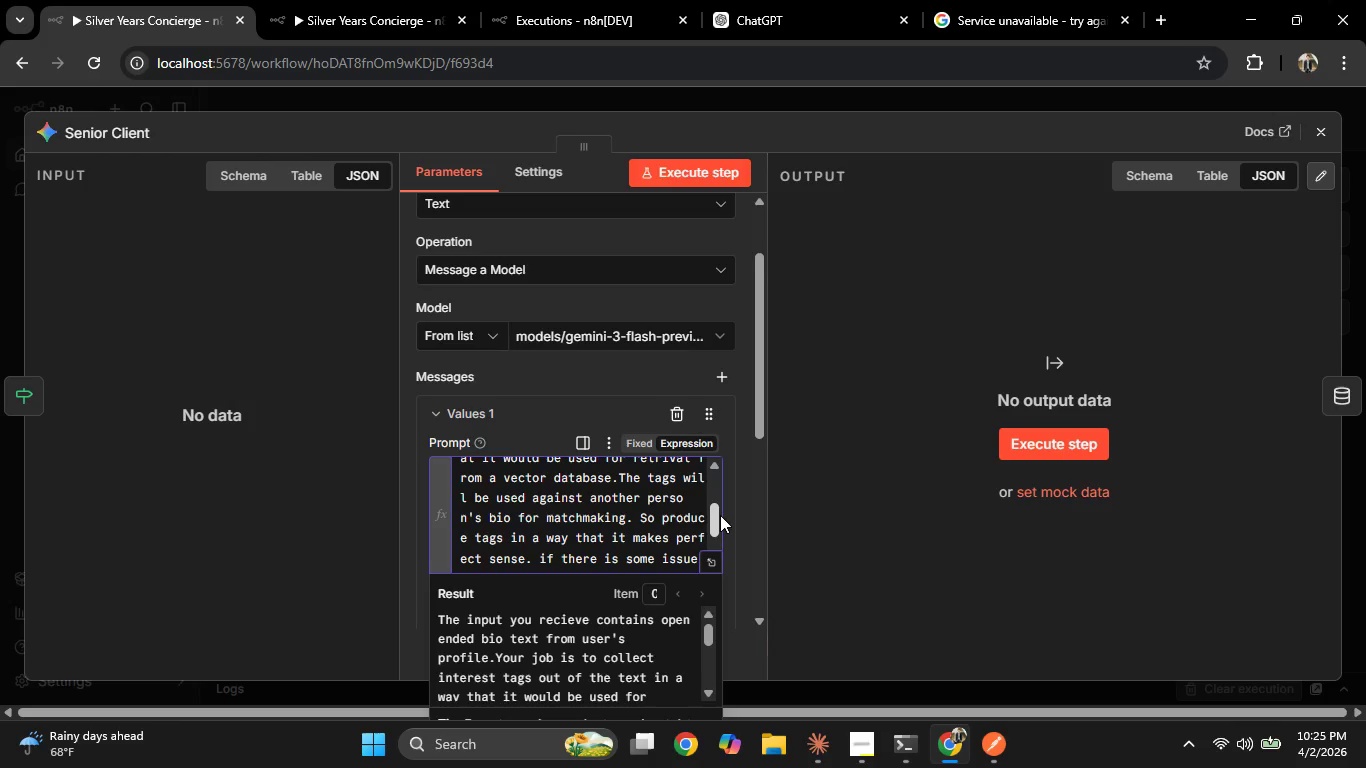 
wait(26.69)
 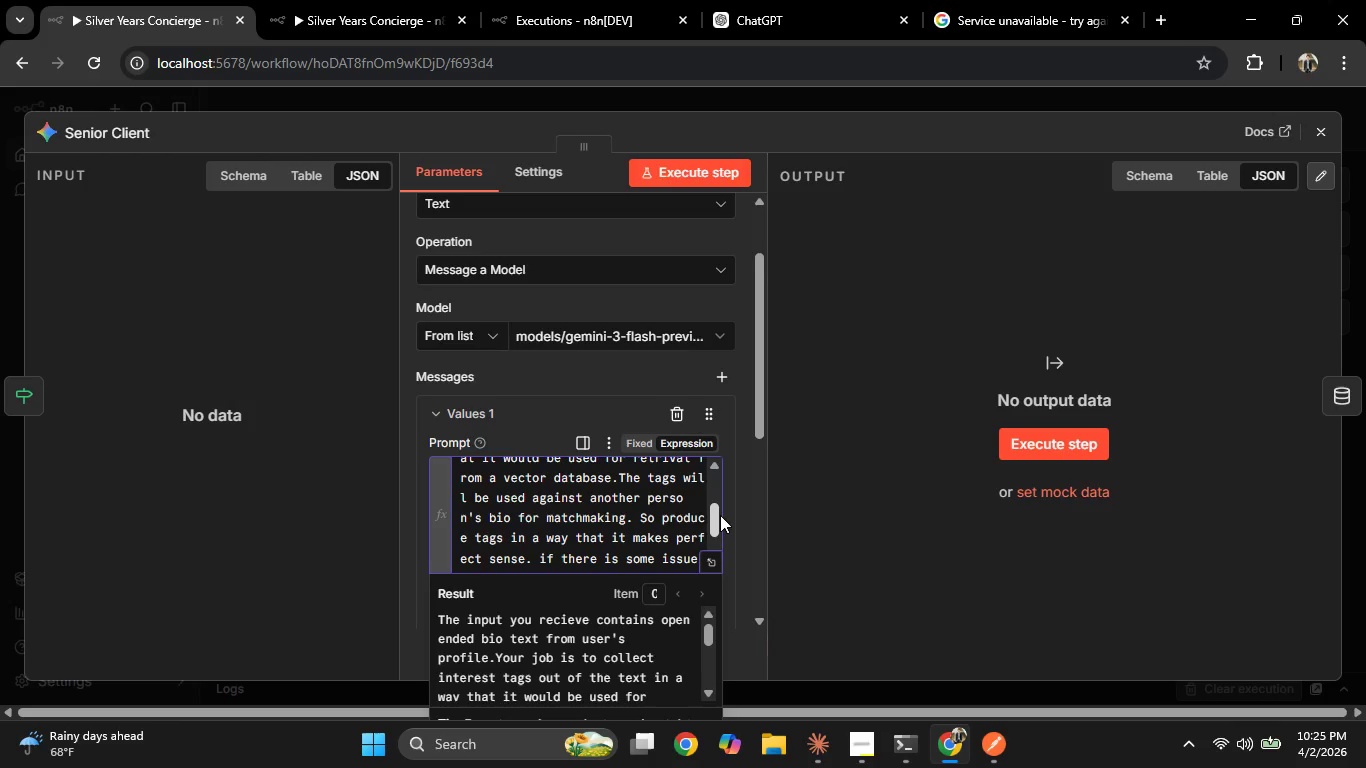 
left_click_drag(start_coordinate=[715, 516], to_coordinate=[724, 489])
 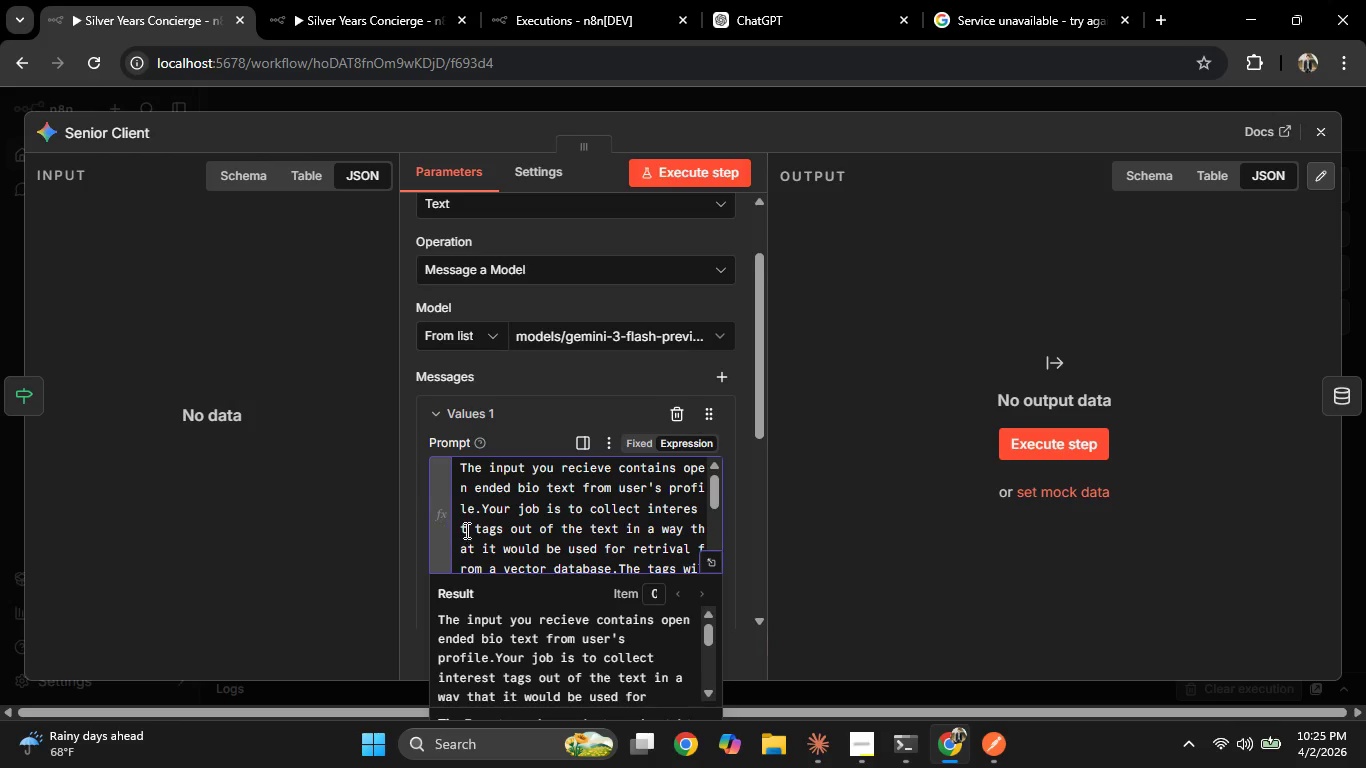 
scroll: coordinate [491, 517], scroll_direction: down, amount: 5.0
 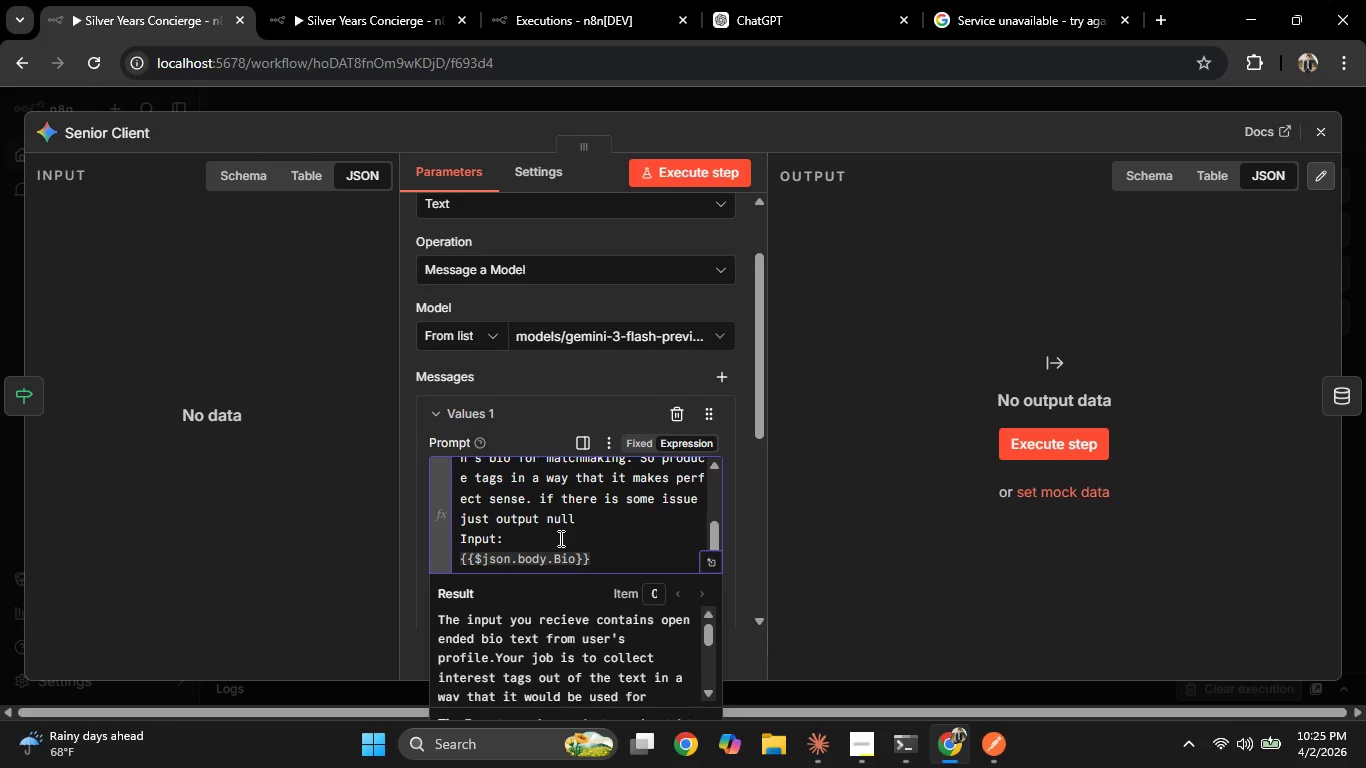 
scroll: coordinate [561, 518], scroll_direction: up, amount: 5.0
 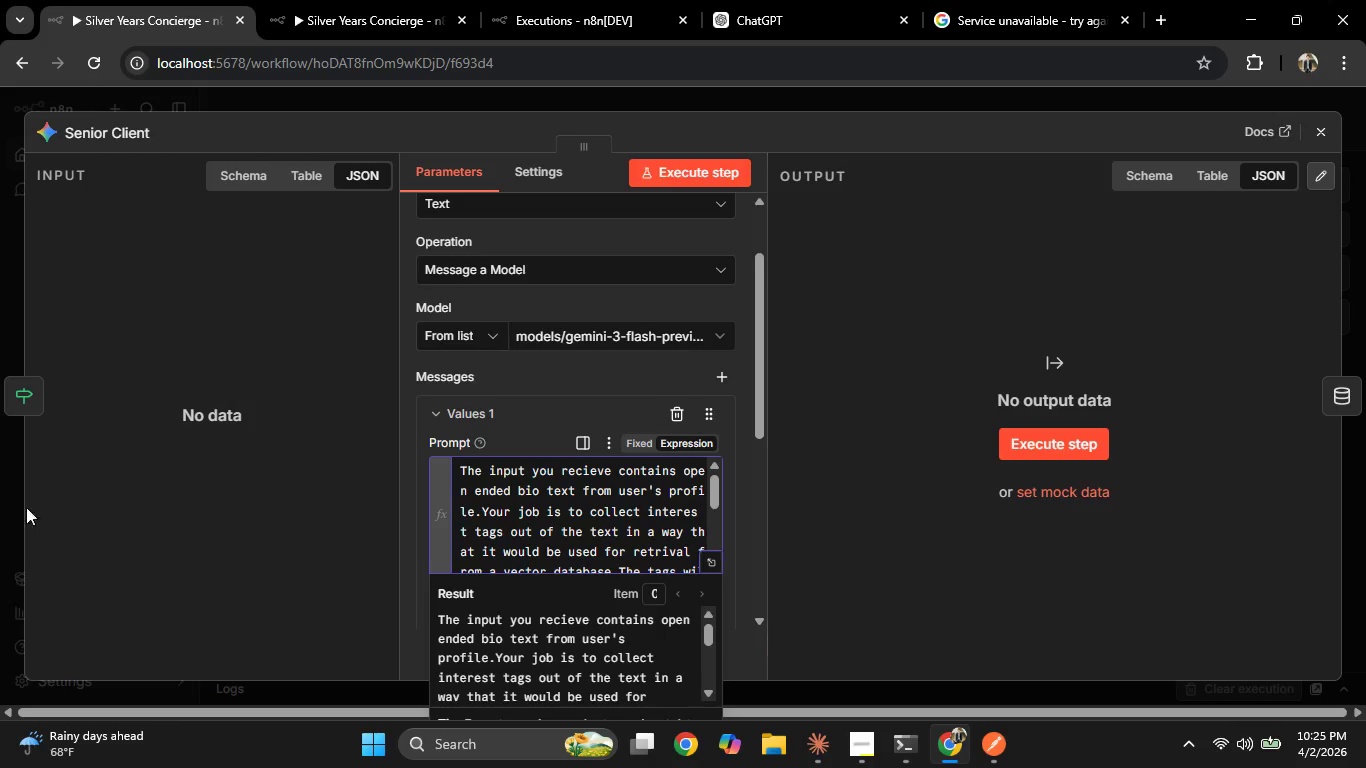 
left_click([0, 510])
 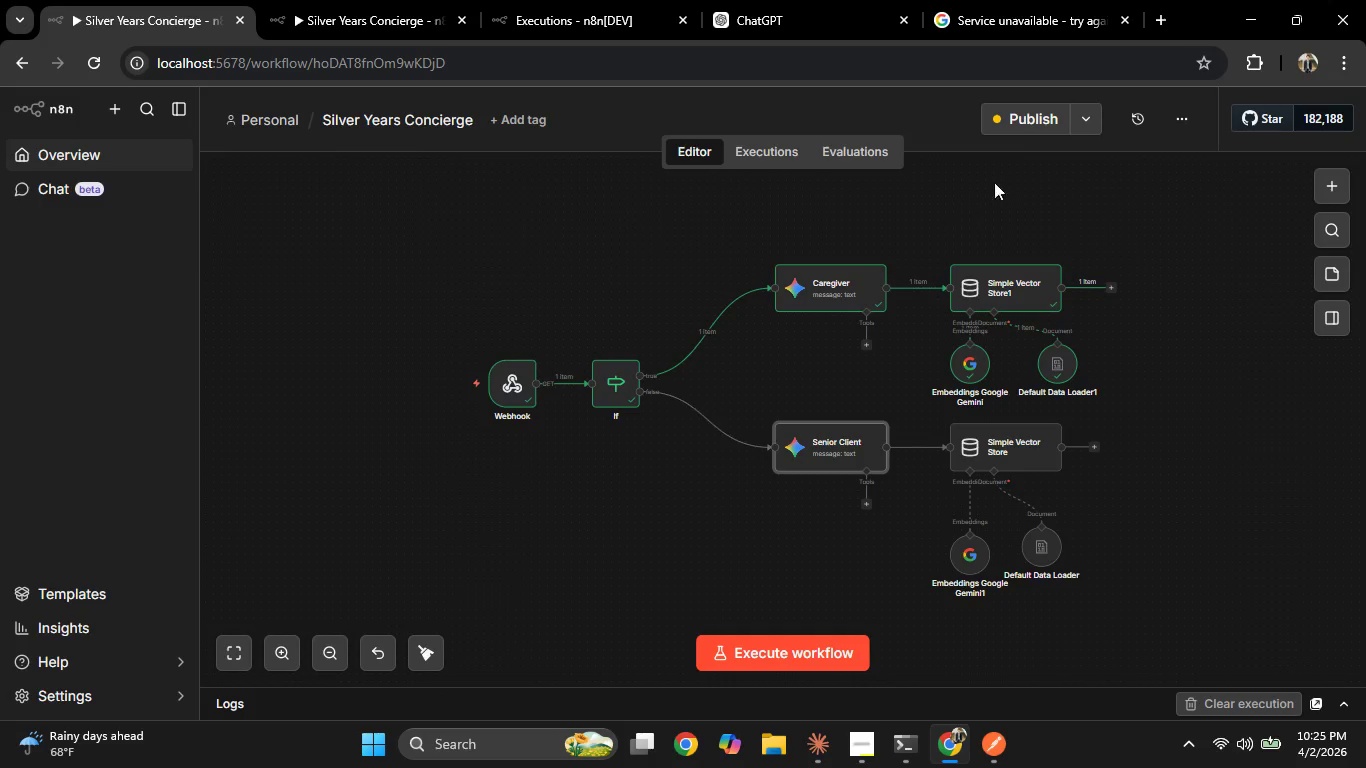 
left_click([996, 130])
 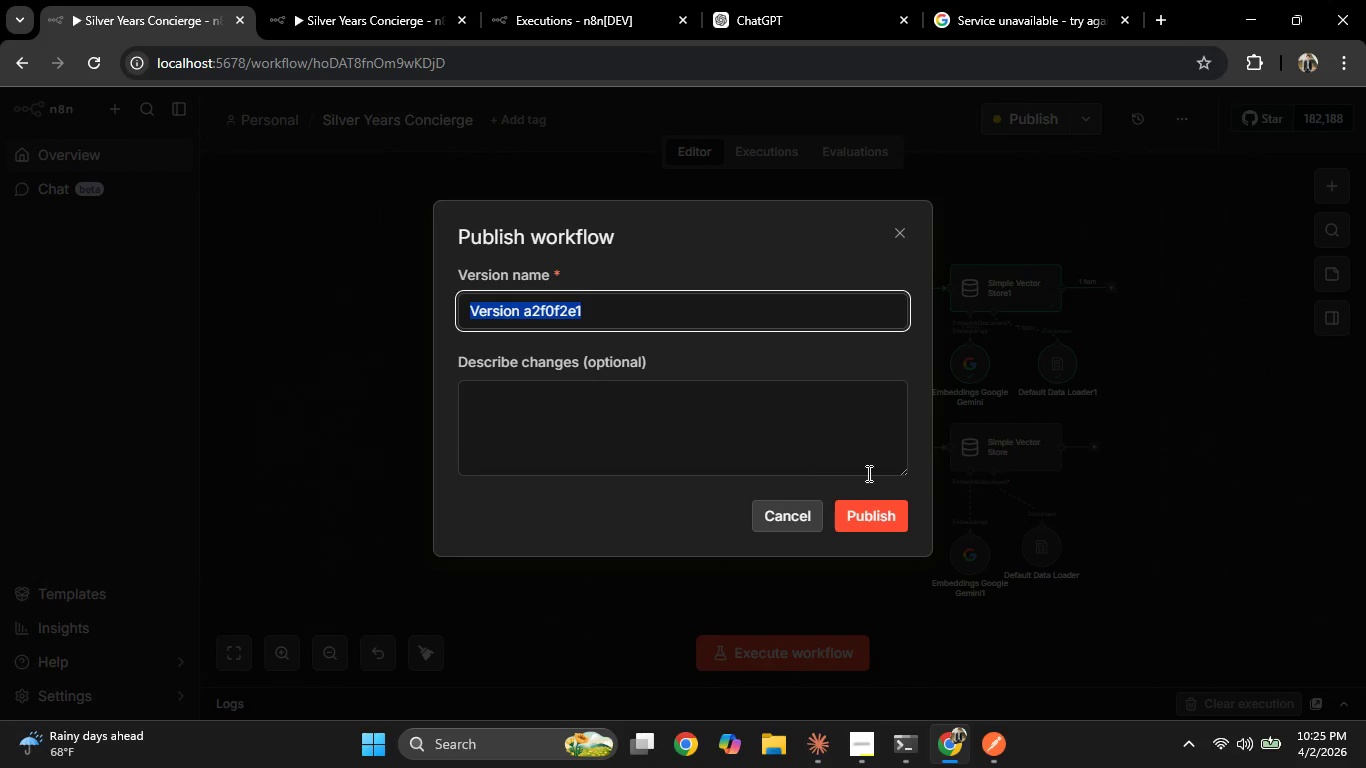 
left_click([872, 507])
 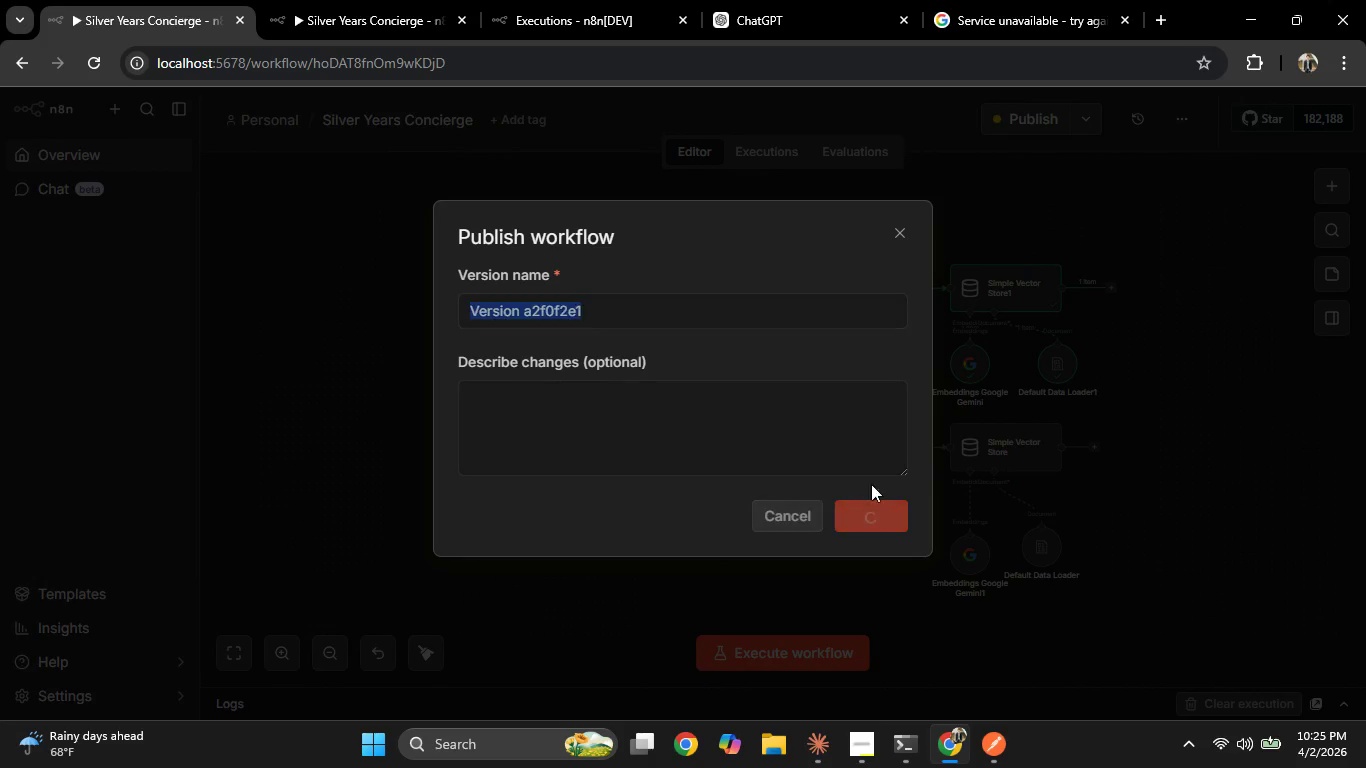 
mouse_move([876, 372])
 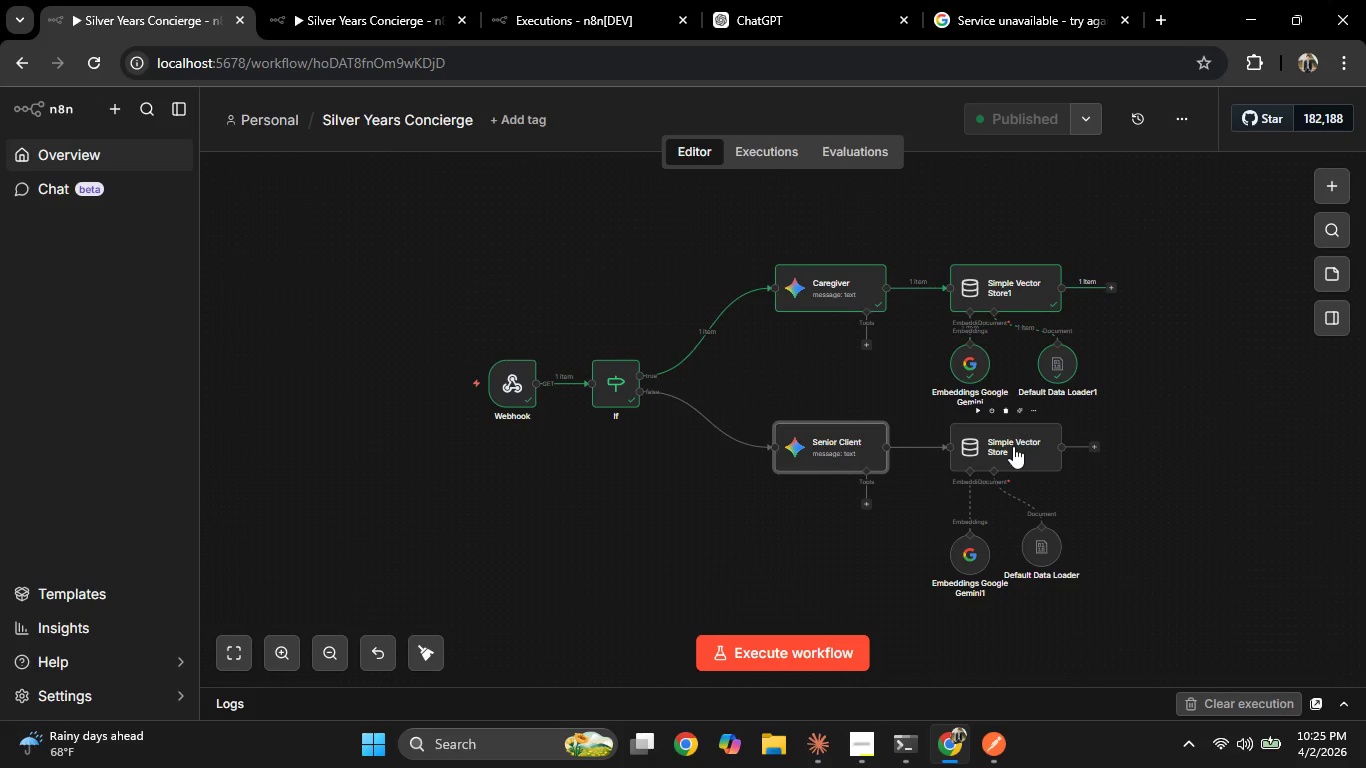 
double_click([1013, 446])
 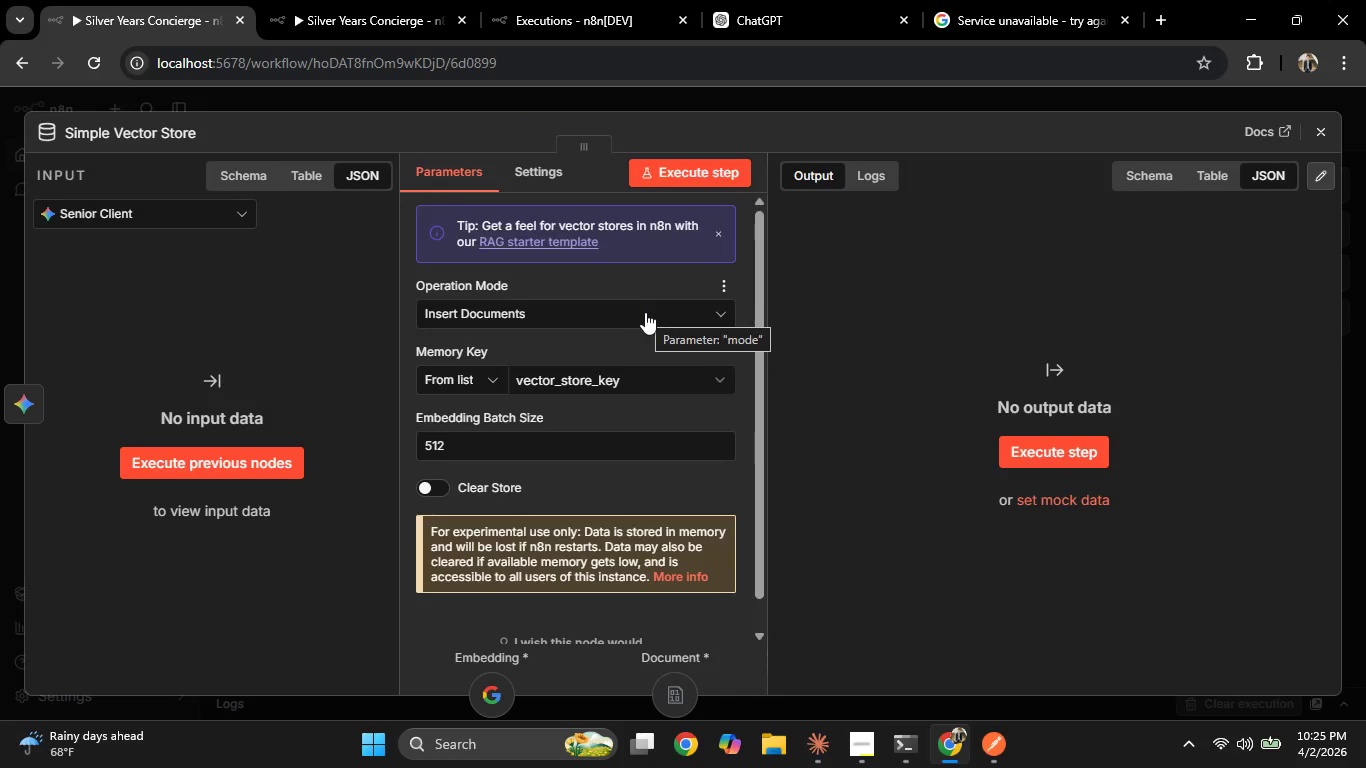 
left_click([509, 312])
 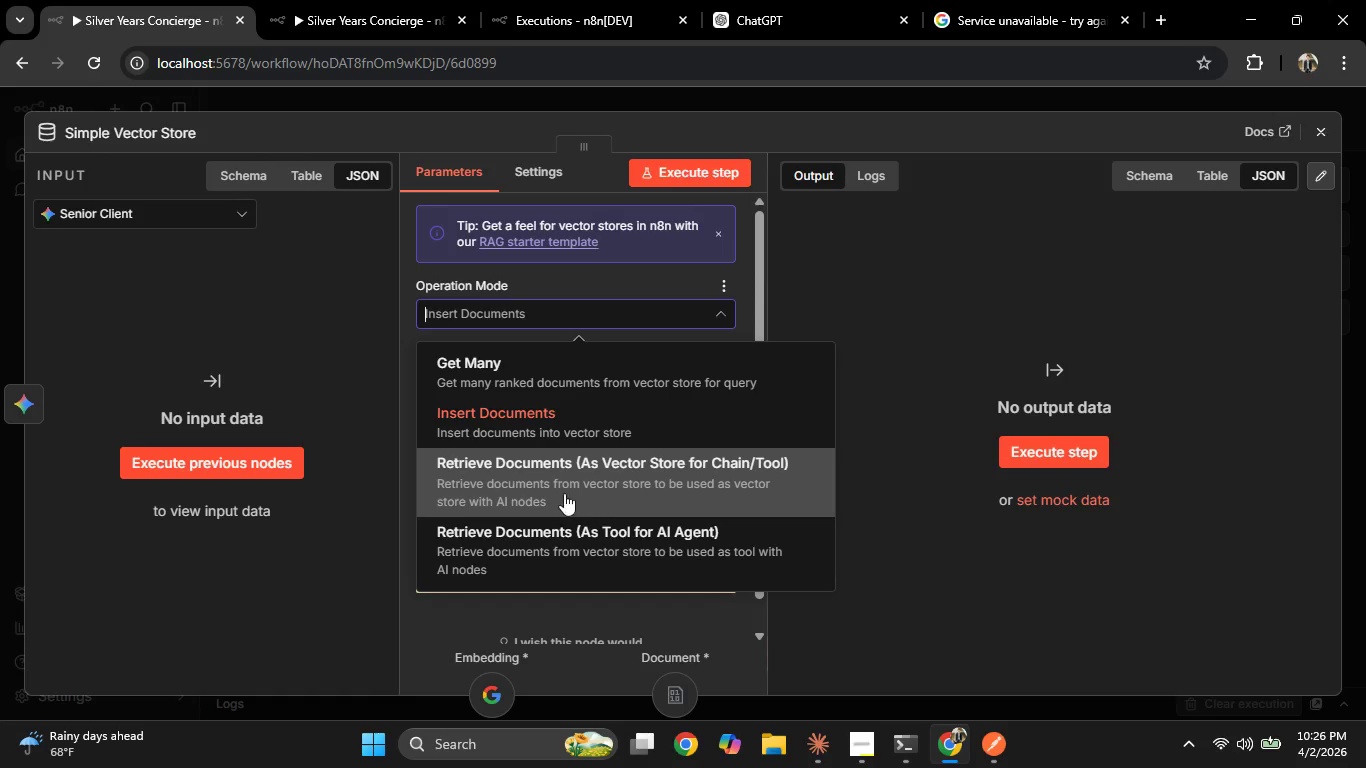 
wait(33.91)
 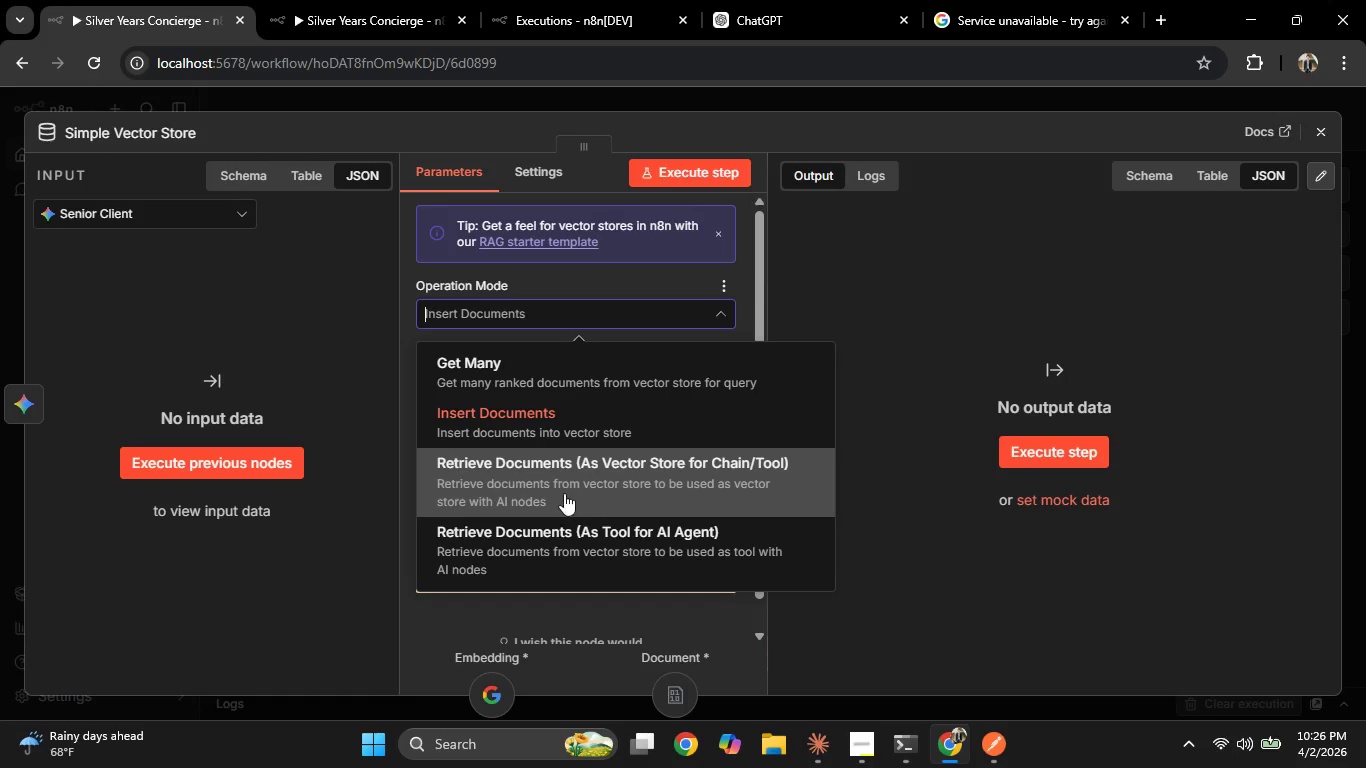 
scroll: coordinate [552, 464], scroll_direction: up, amount: 2.0
 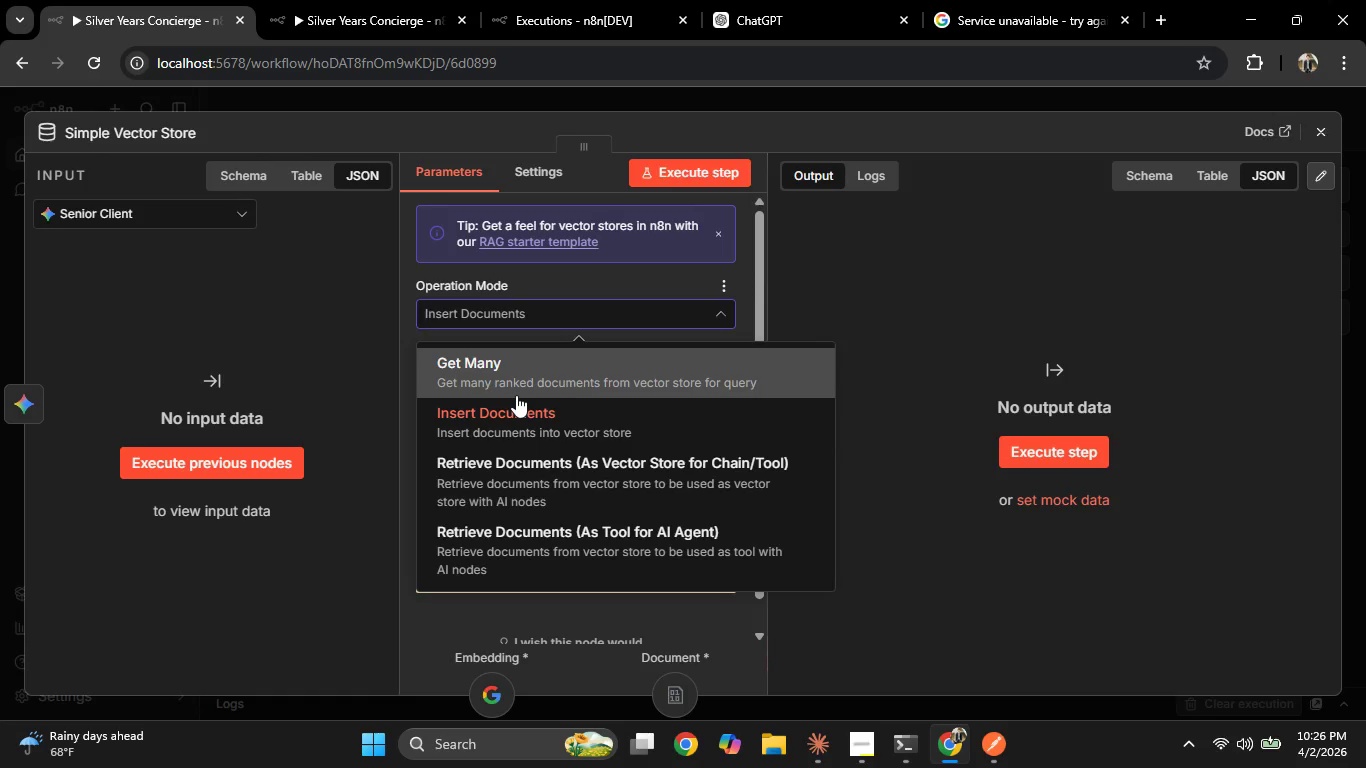 
left_click([516, 395])
 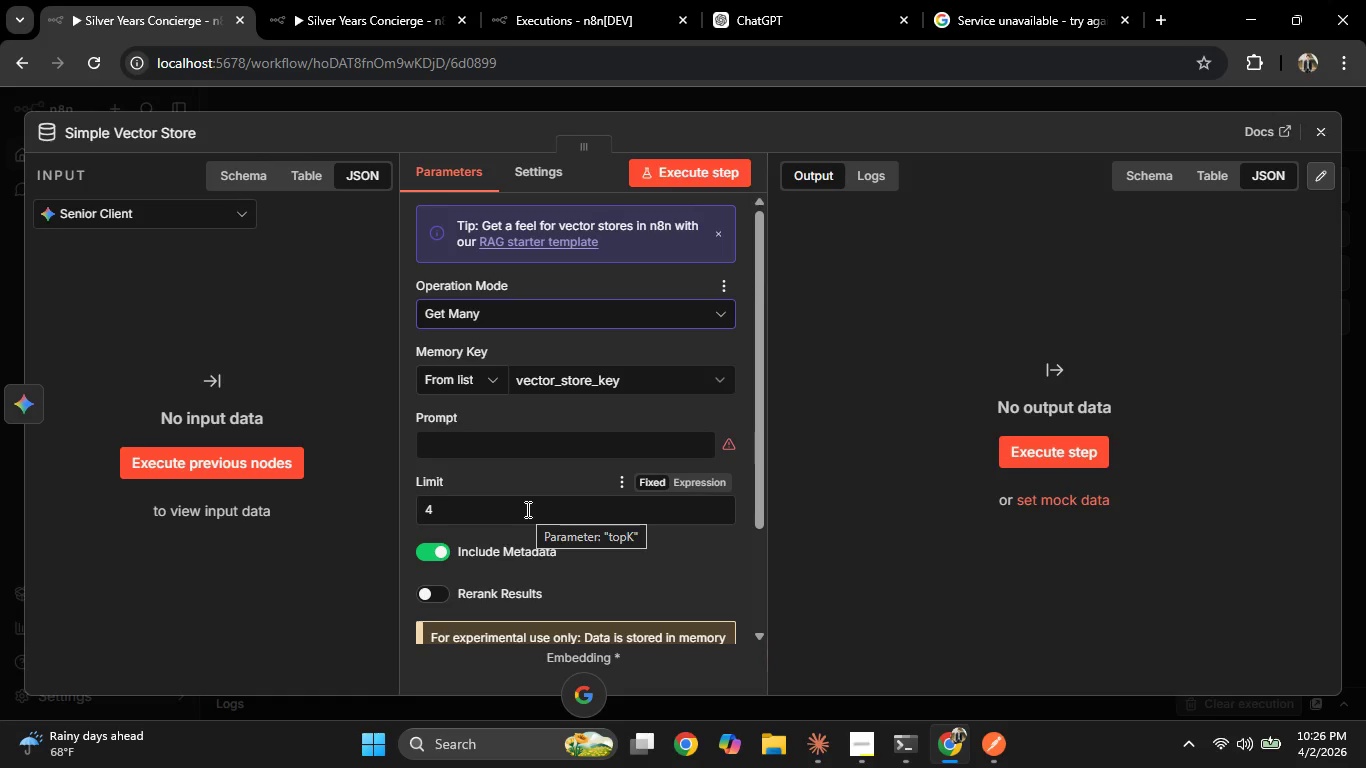 
left_click([526, 509])
 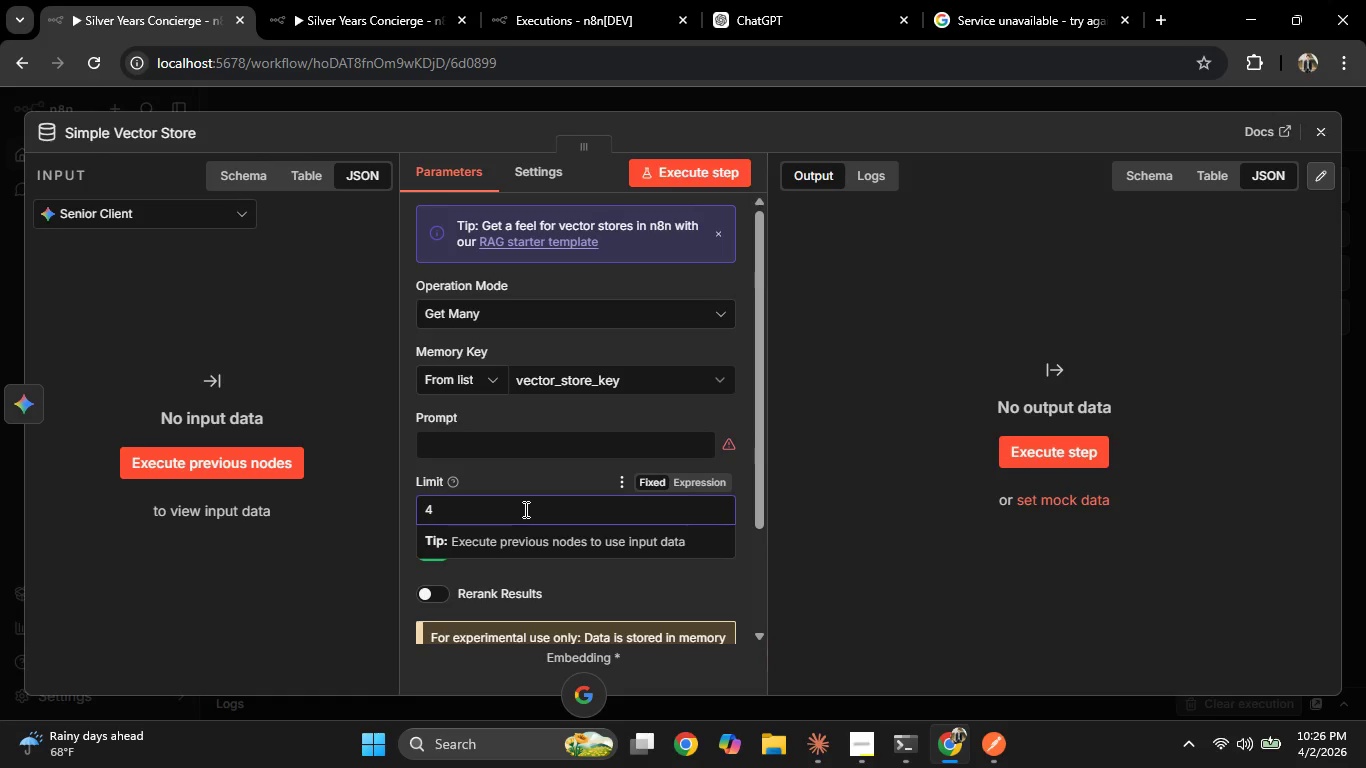 
key(Backspace)
 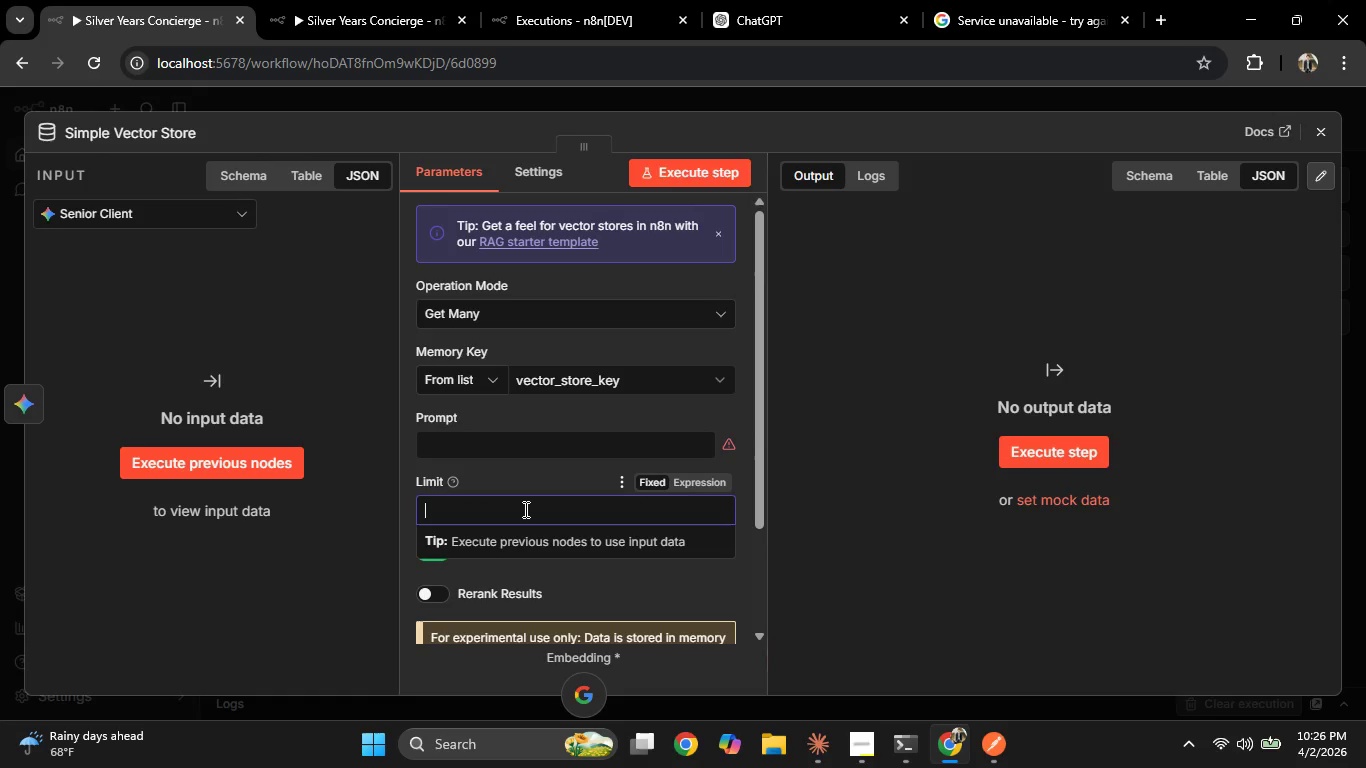 
key(Backspace)
 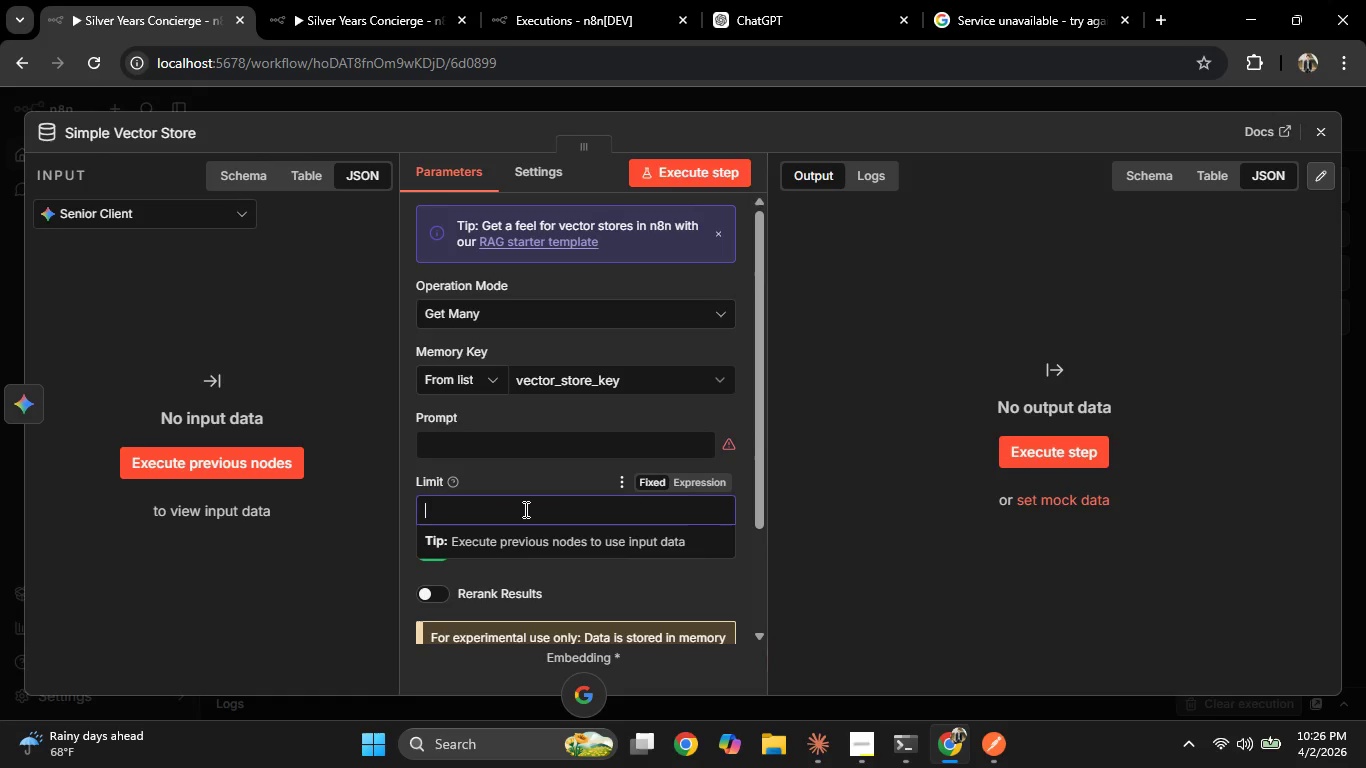 
key(Numpad2)
 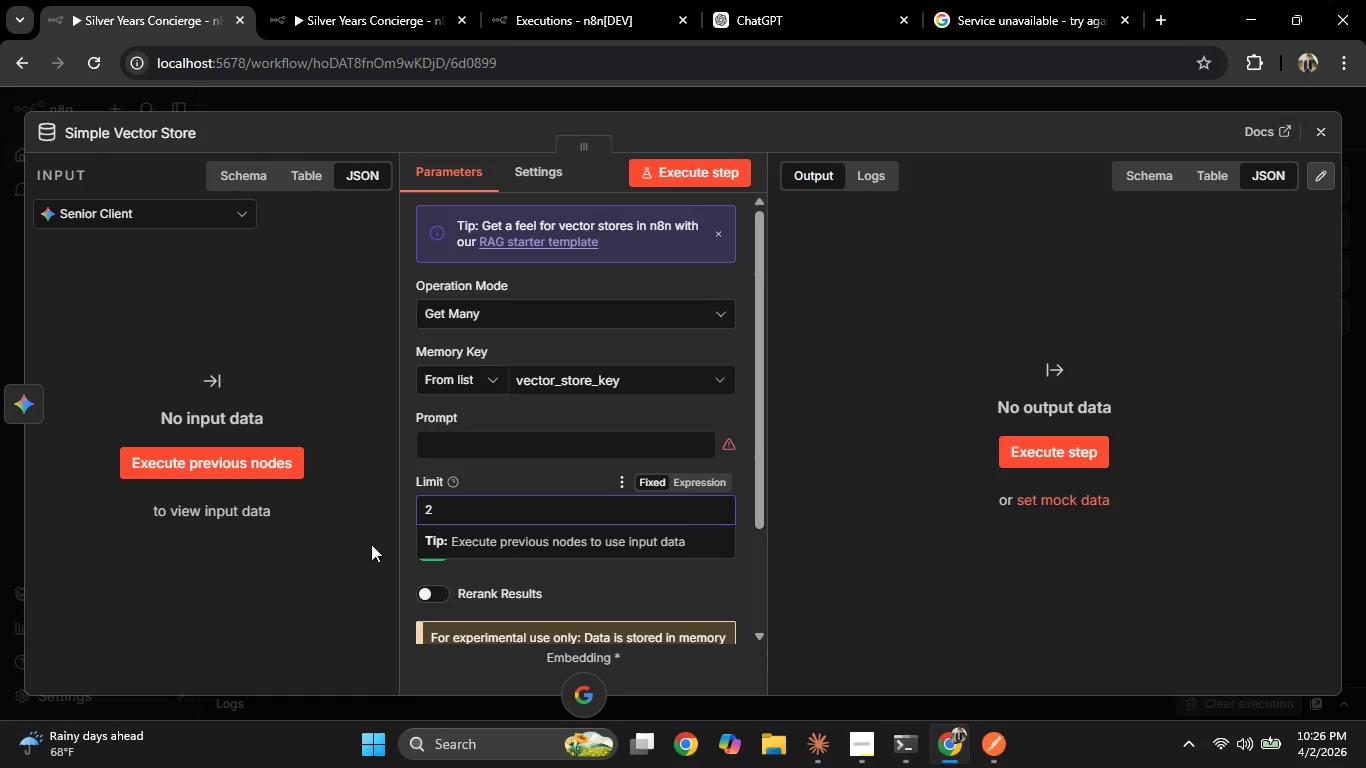 
left_click([313, 596])
 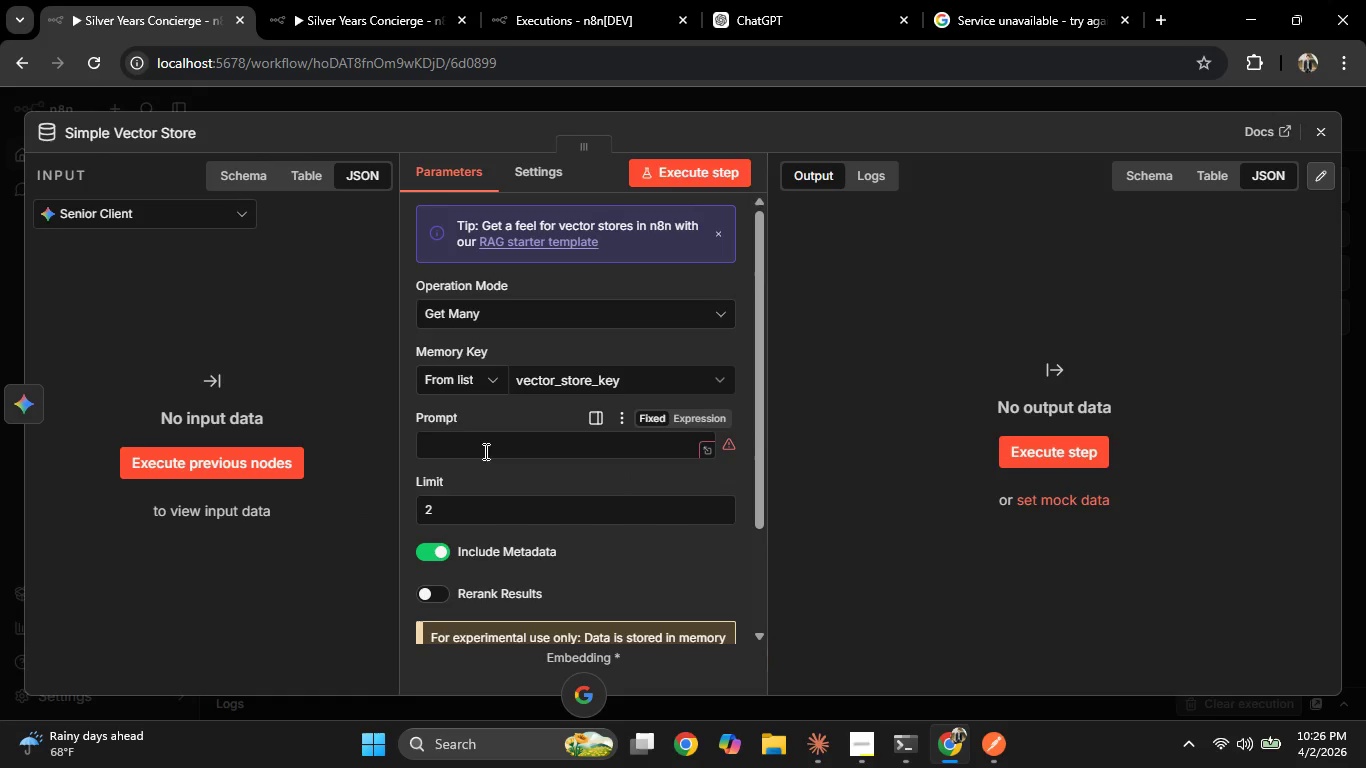 
left_click([484, 451])
 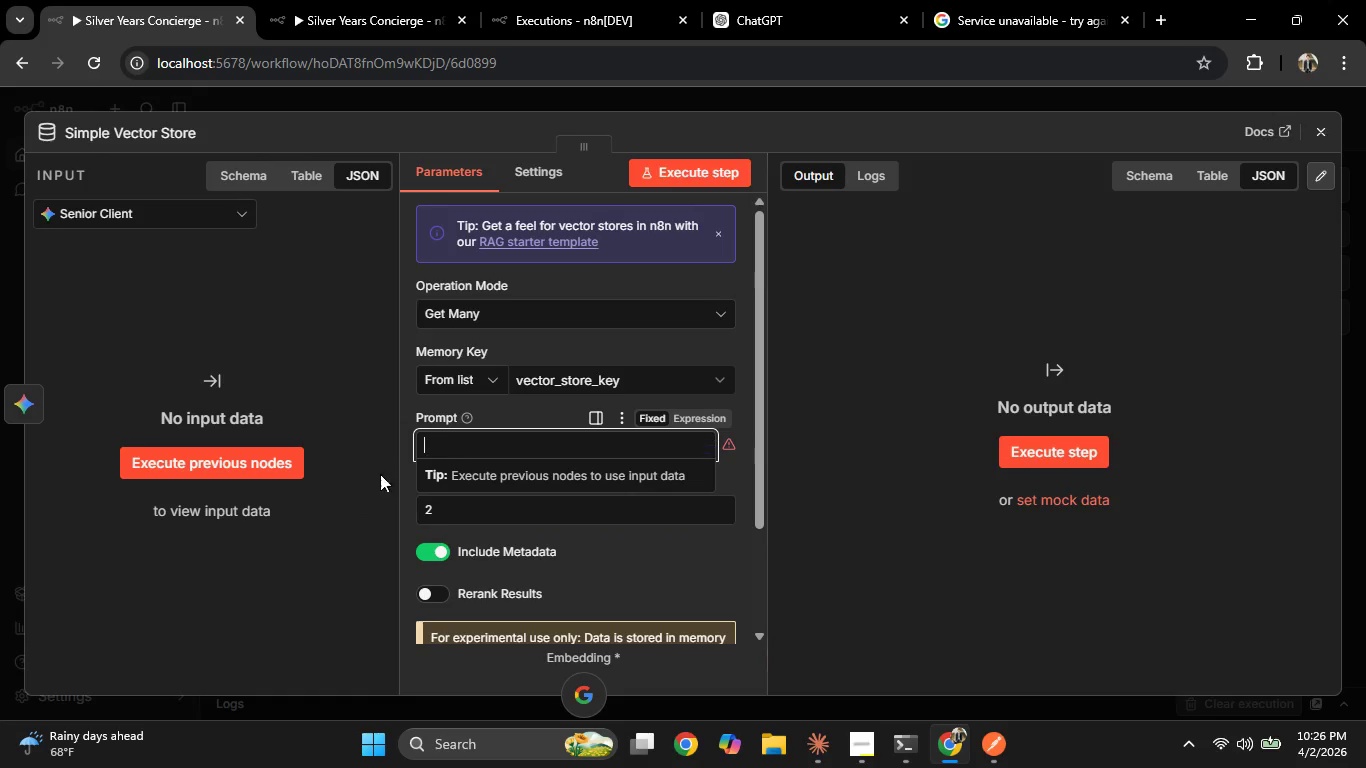 
left_click([366, 557])
 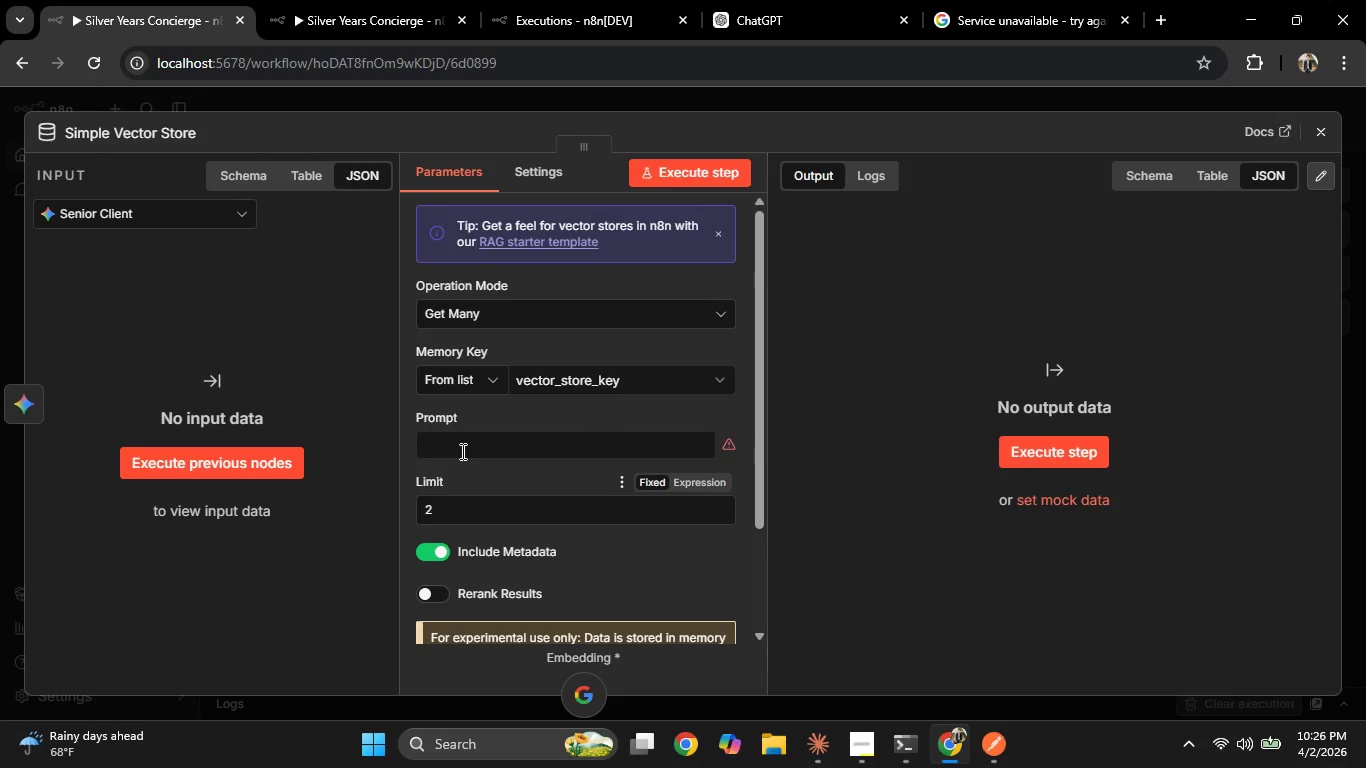 
left_click([461, 449])
 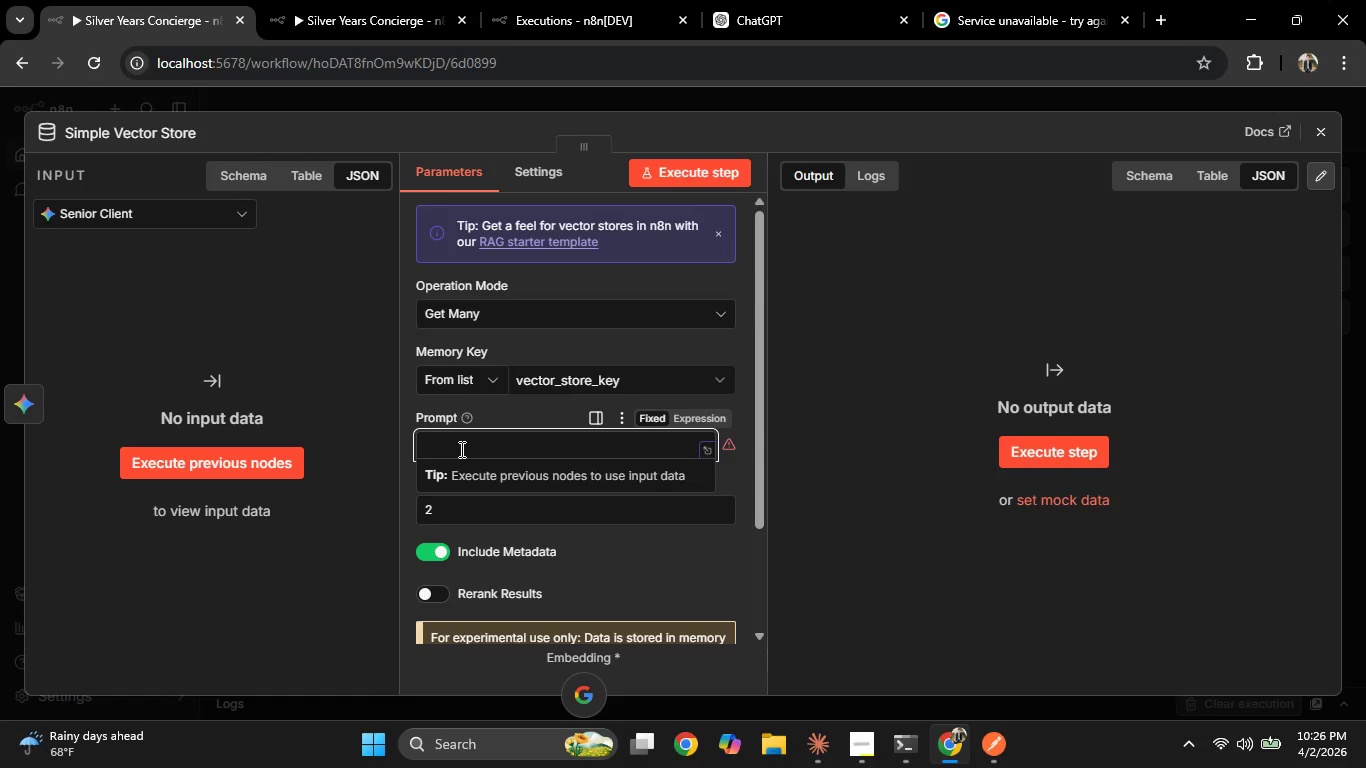 
wait(5.44)
 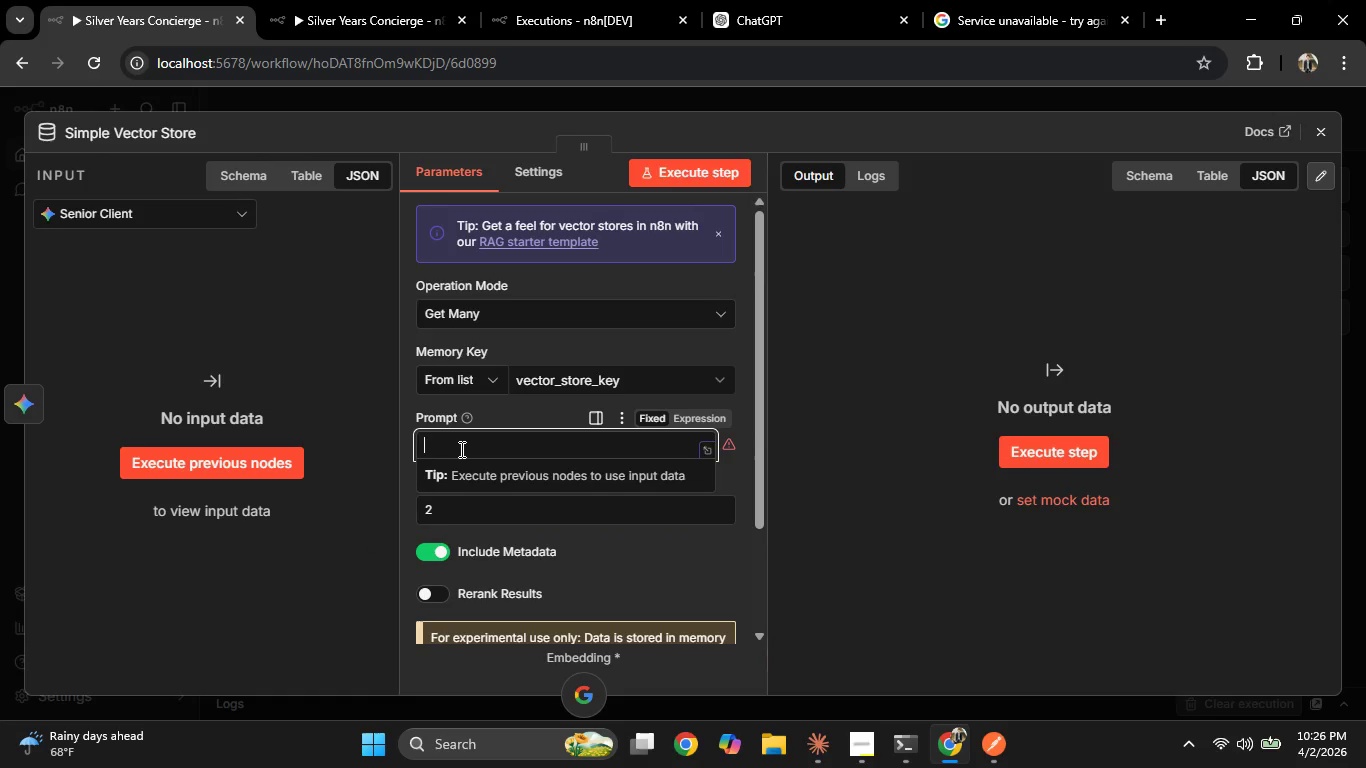 
left_click([5, 452])
 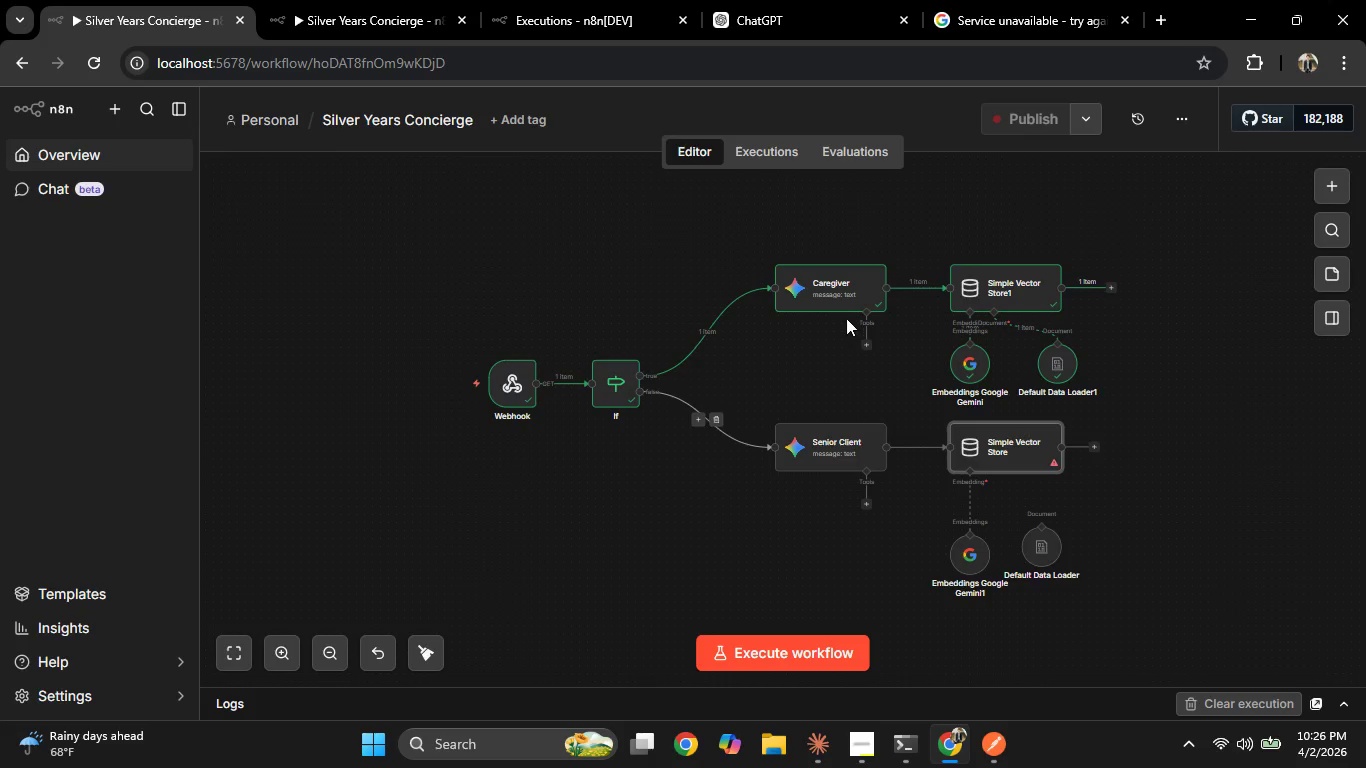 
double_click([824, 288])
 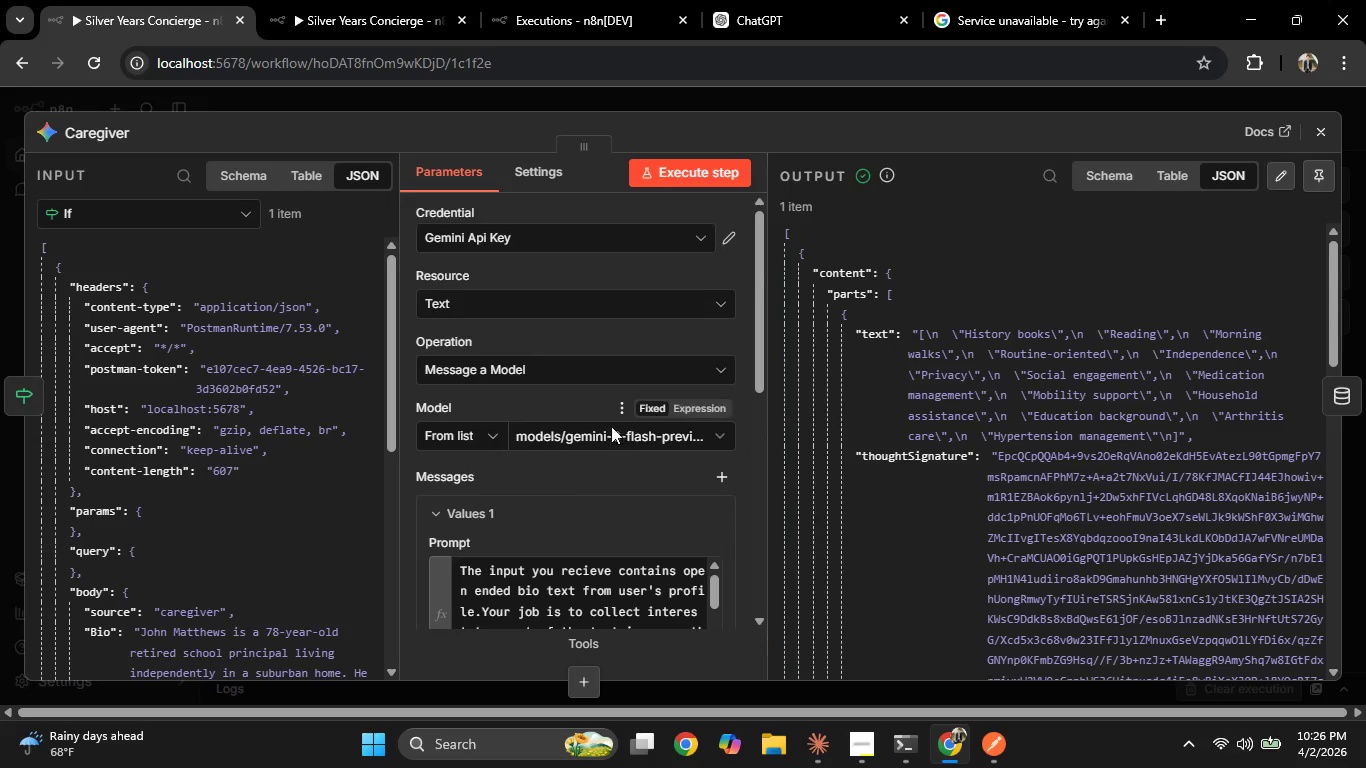 
scroll: coordinate [591, 436], scroll_direction: down, amount: 6.0
 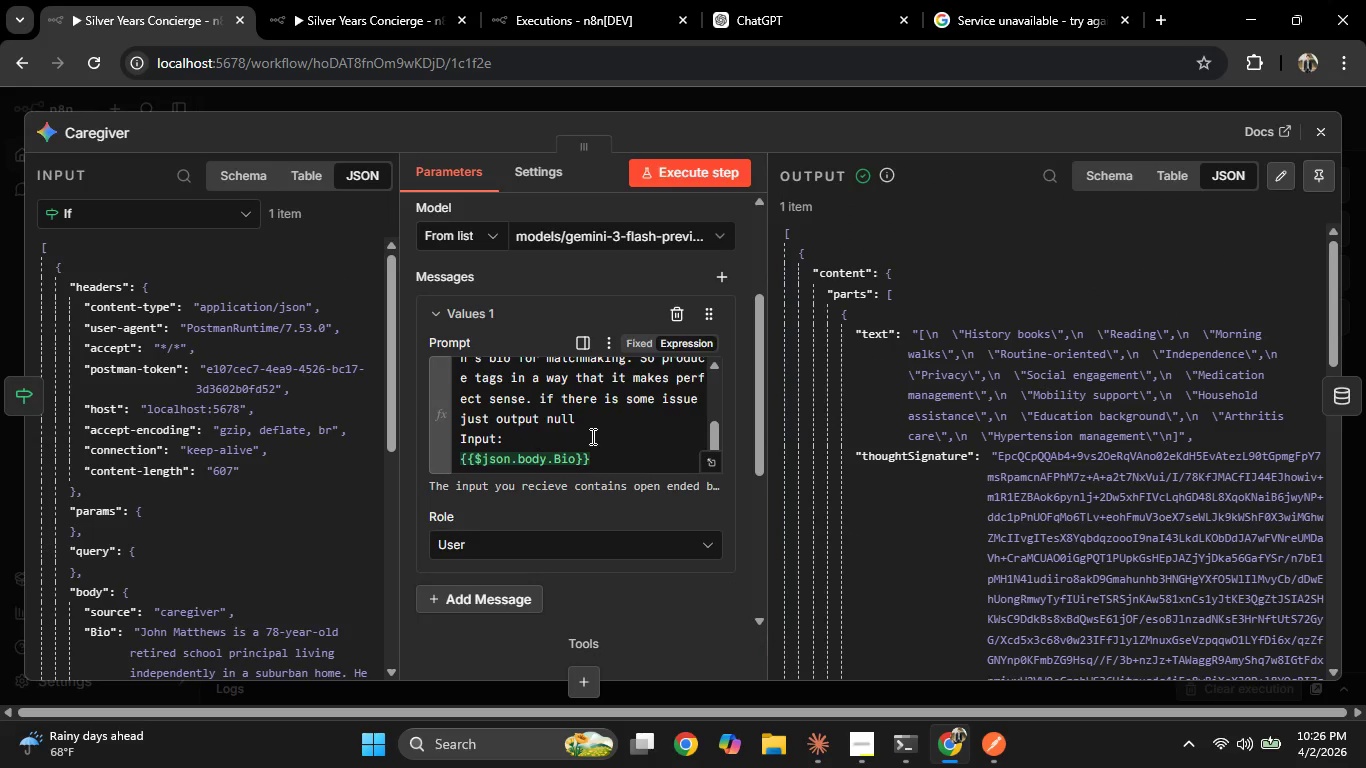 
scroll: coordinate [569, 394], scroll_direction: up, amount: 6.0
 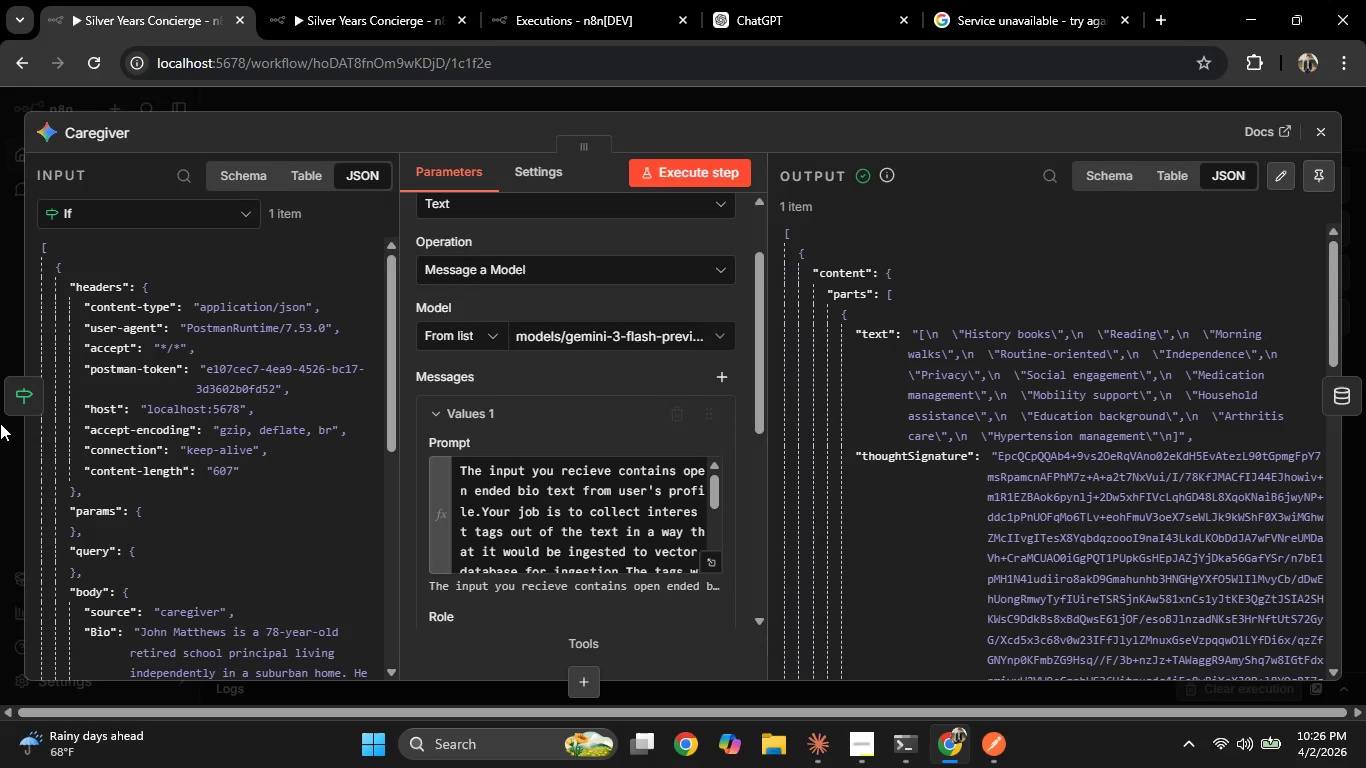 
left_click([0, 423])
 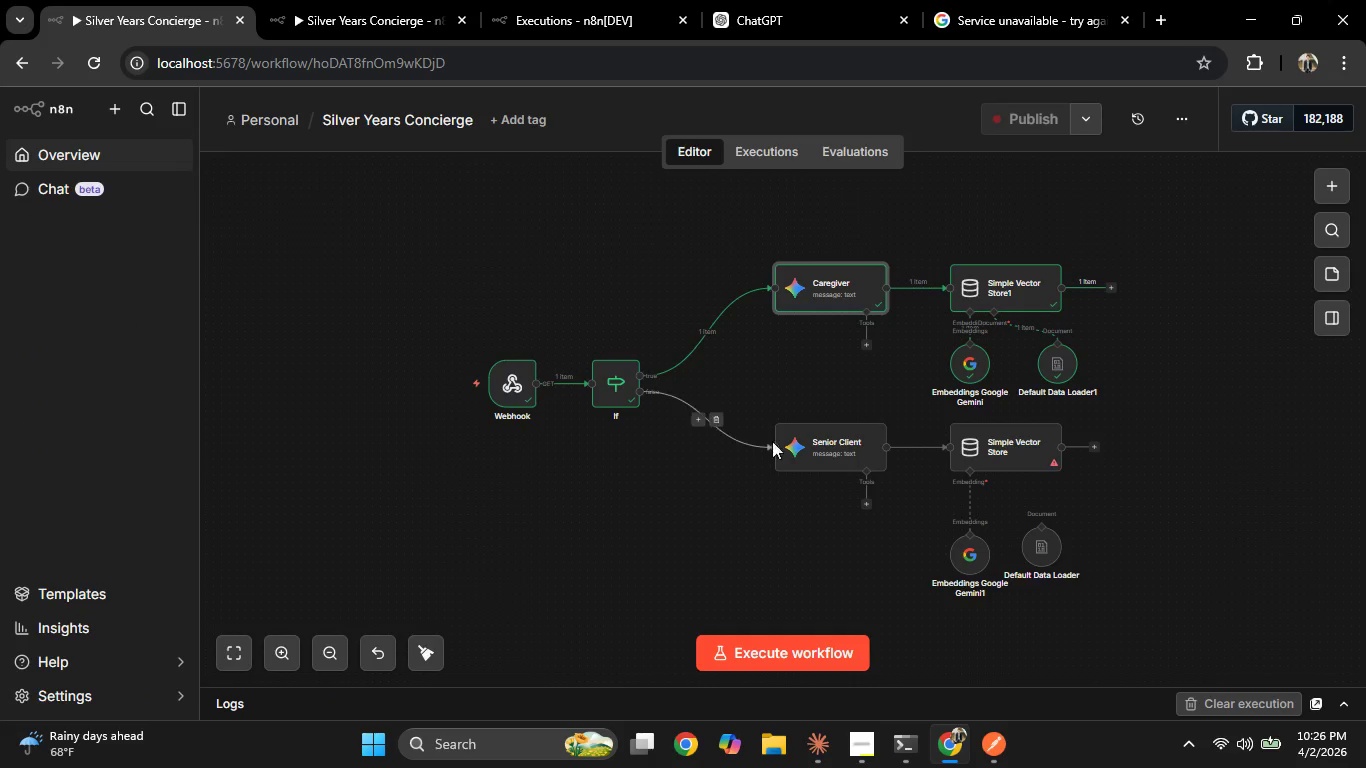 
double_click([788, 443])
 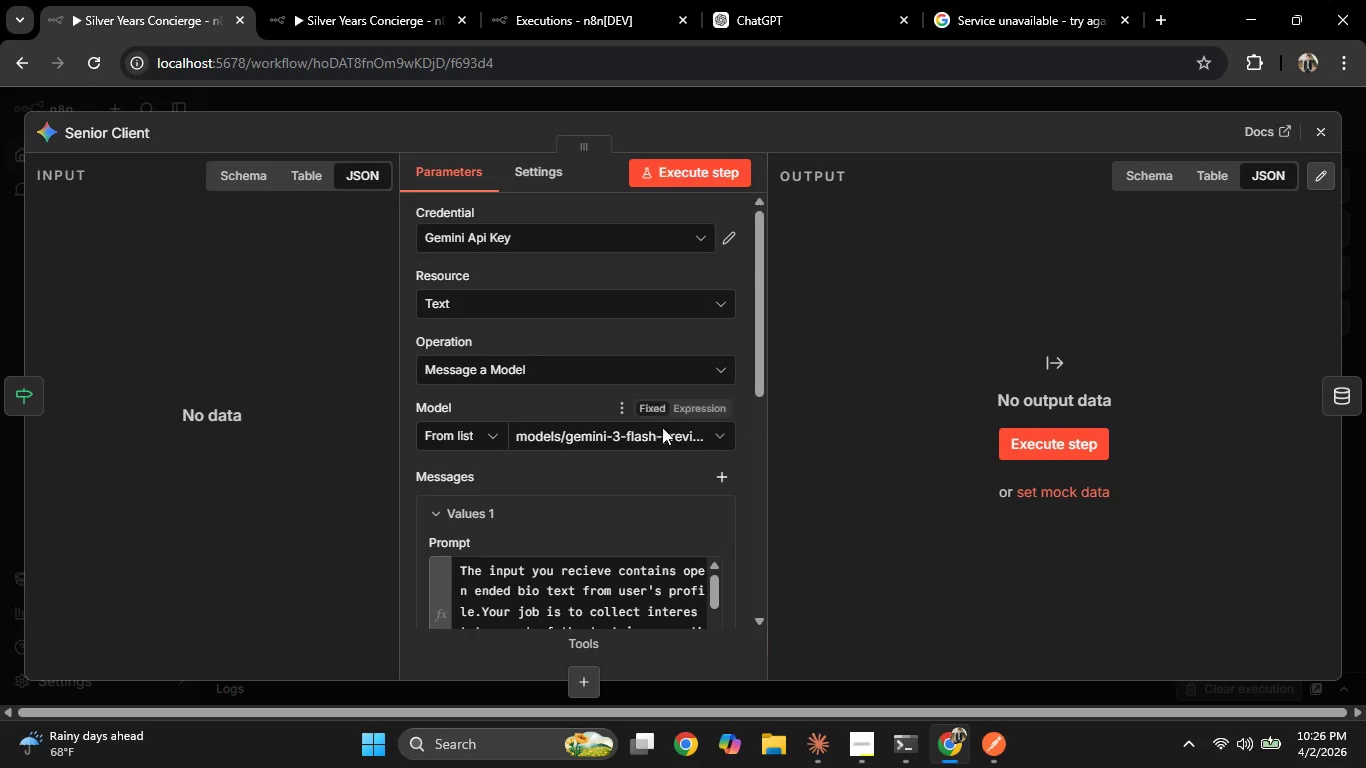 
scroll: coordinate [610, 435], scroll_direction: down, amount: 7.0
 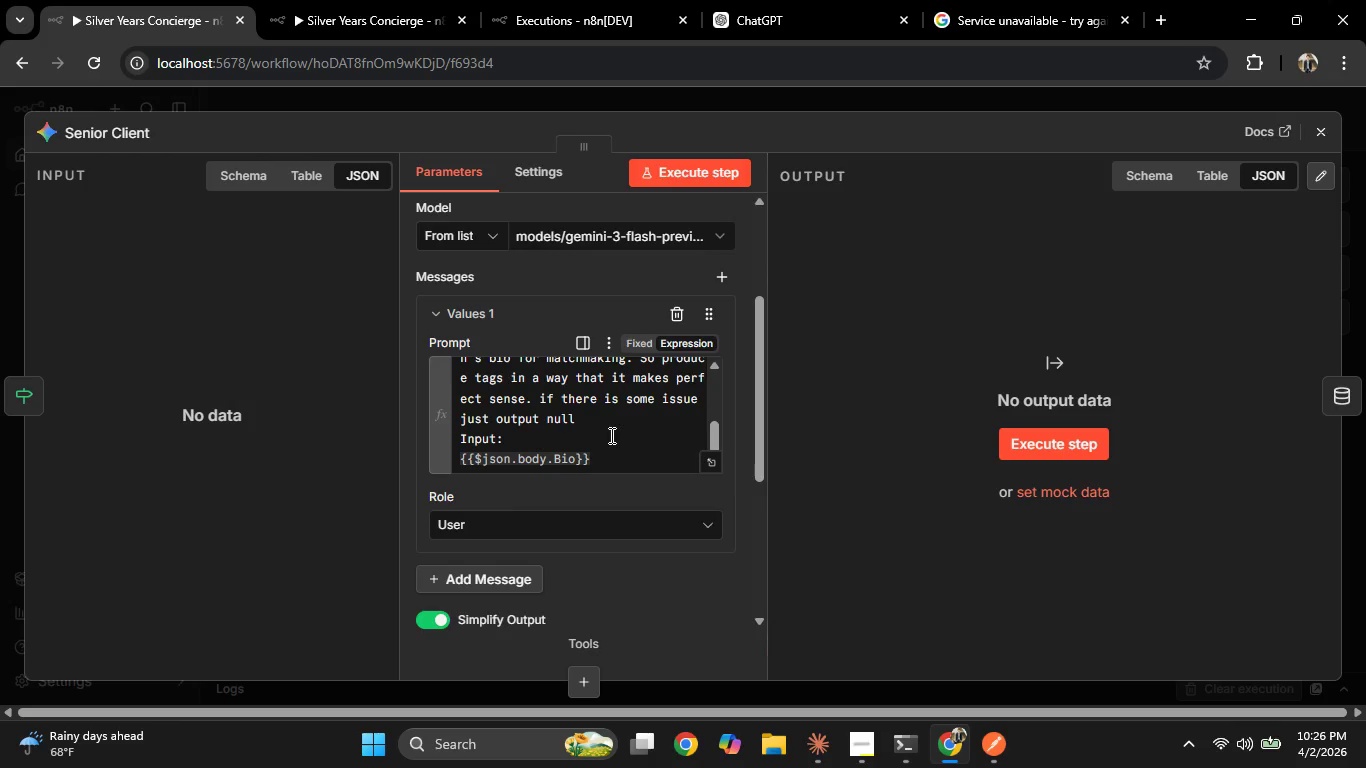 
scroll: coordinate [609, 435], scroll_direction: up, amount: 8.0
 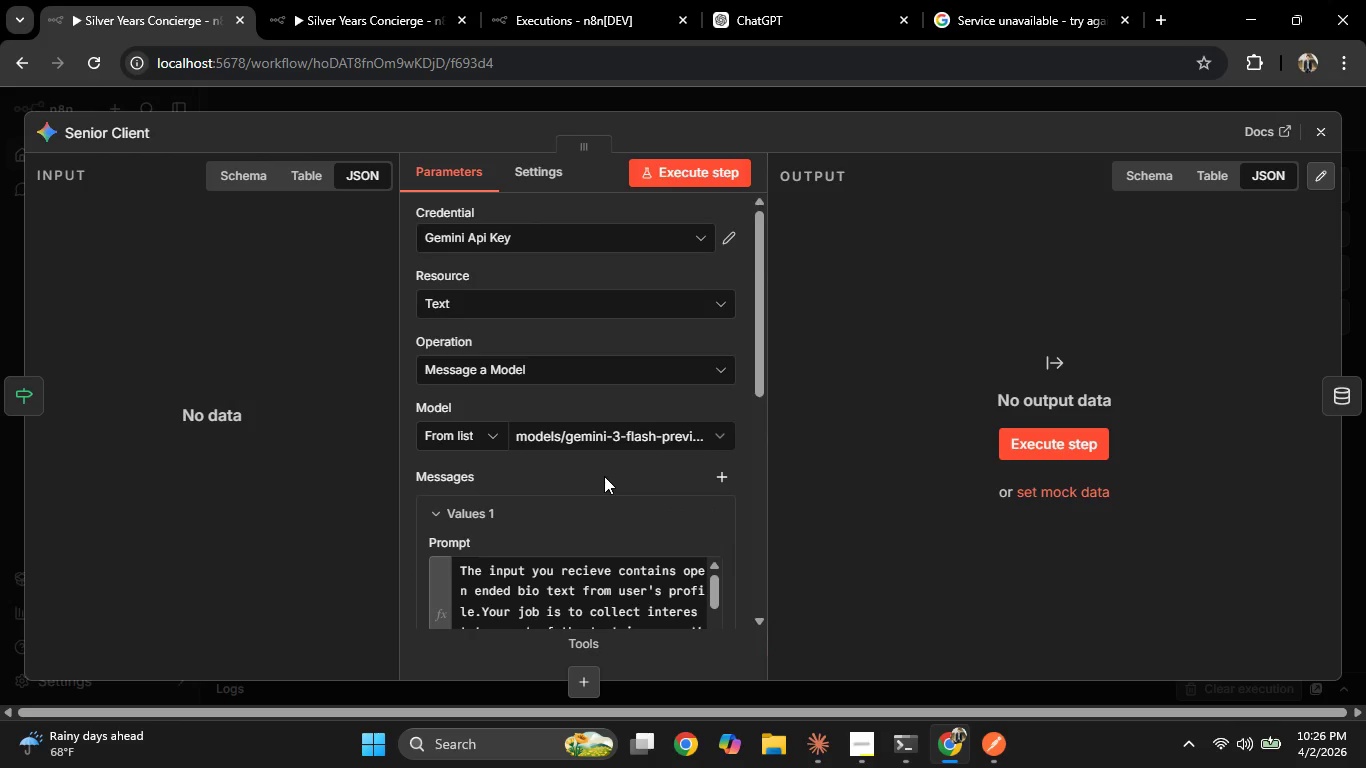 
scroll: coordinate [597, 438], scroll_direction: down, amount: 3.0
 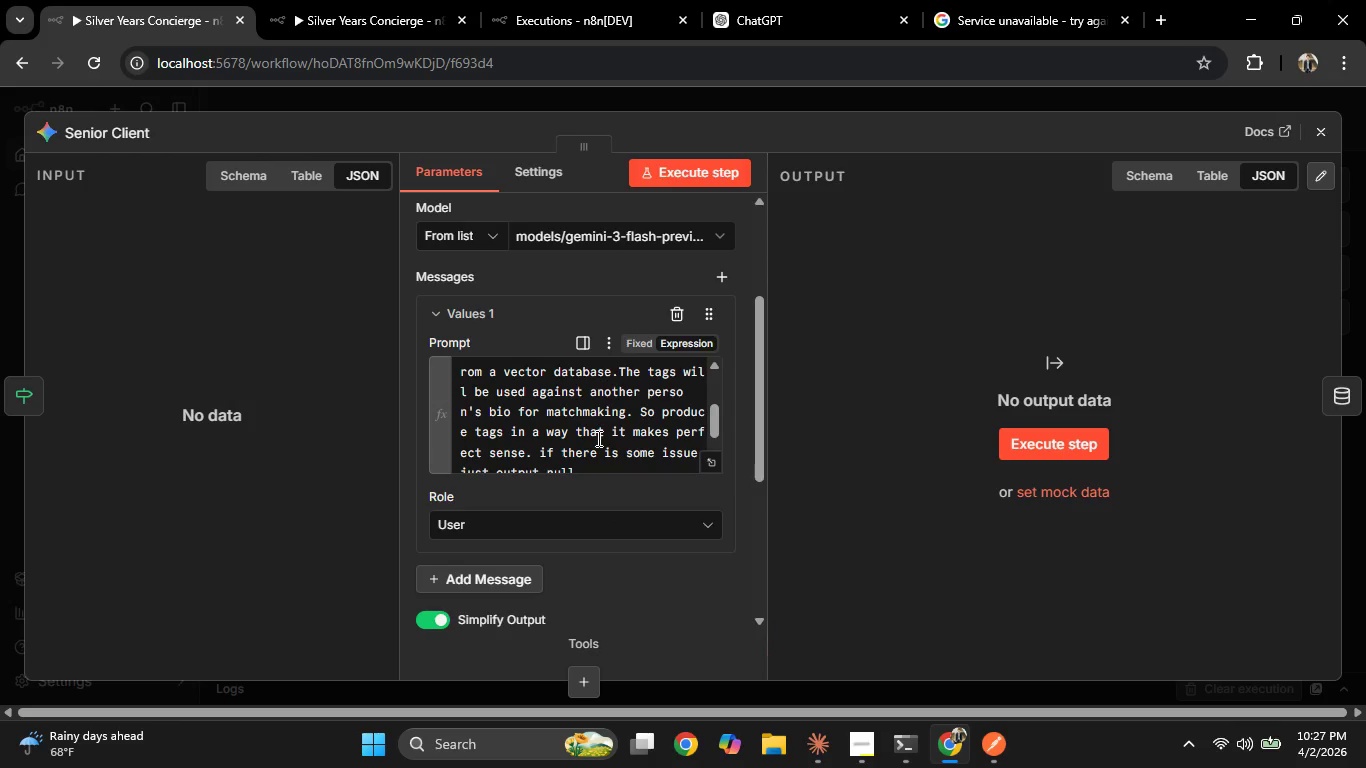 
scroll: coordinate [597, 438], scroll_direction: up, amount: 1.0
 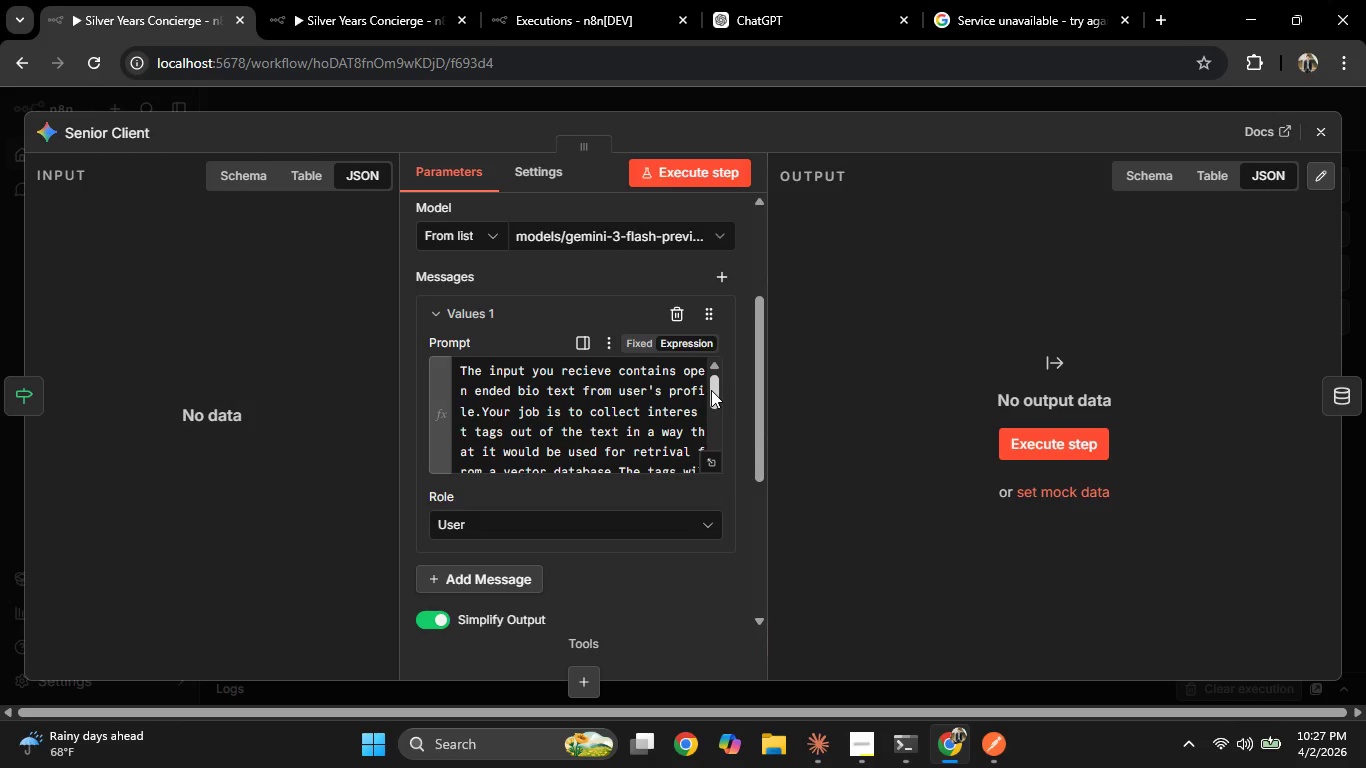 
left_click_drag(start_coordinate=[711, 390], to_coordinate=[723, 435])
 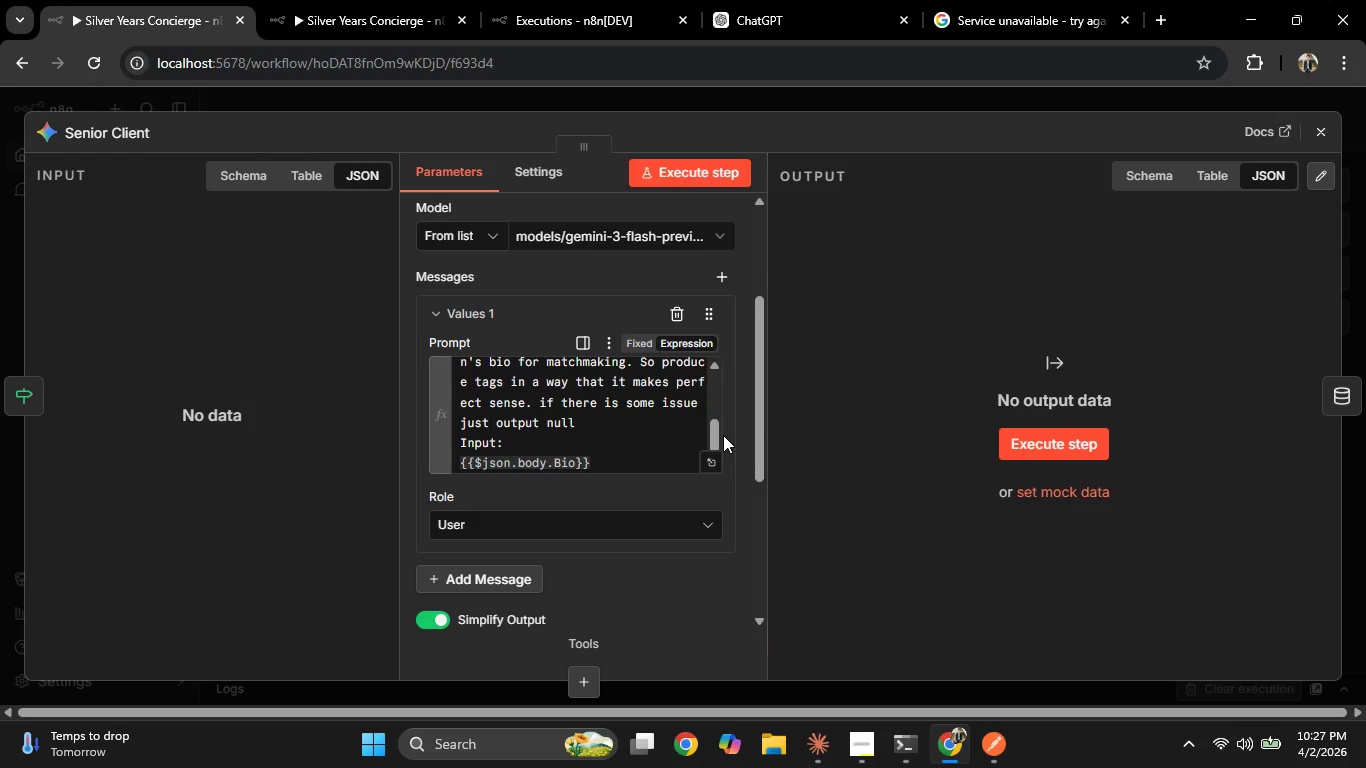 
wait(20.27)
 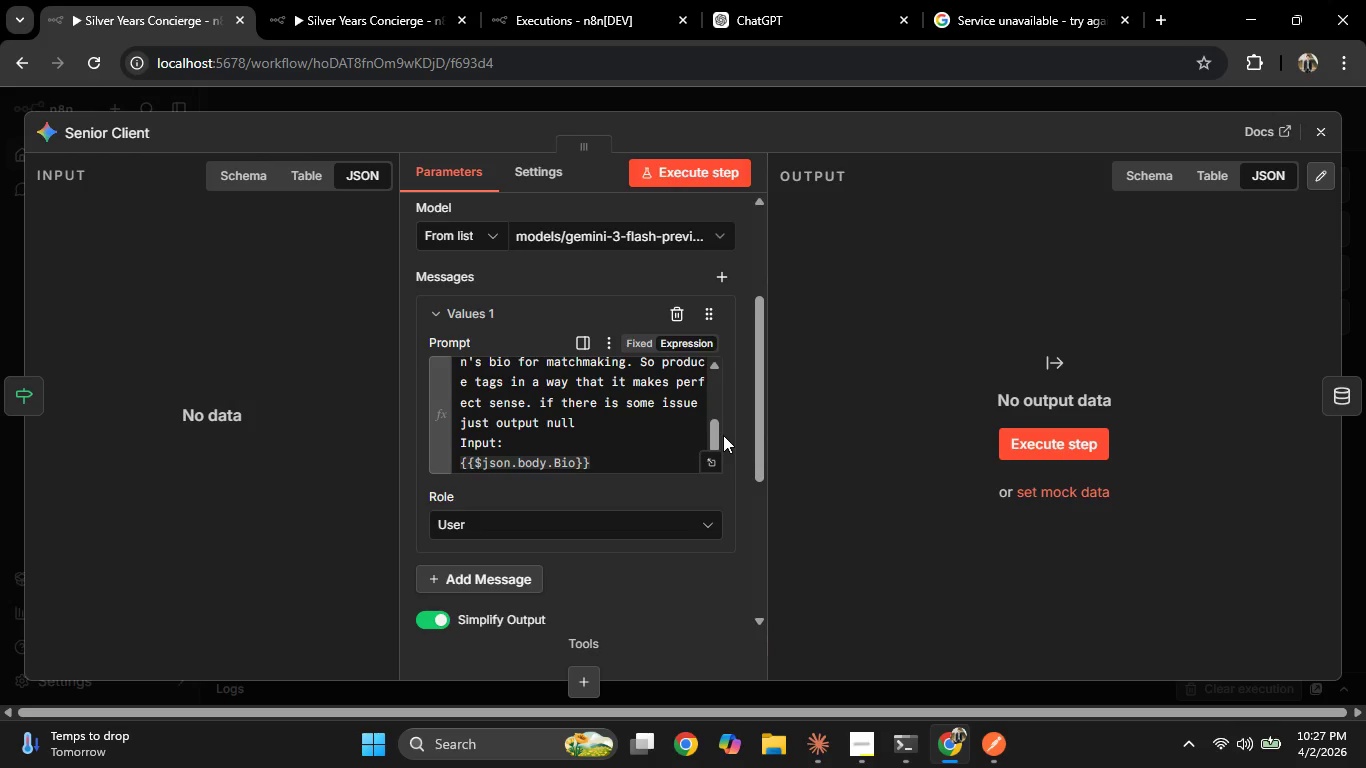 
scroll: coordinate [630, 439], scroll_direction: down, amount: 2.0
 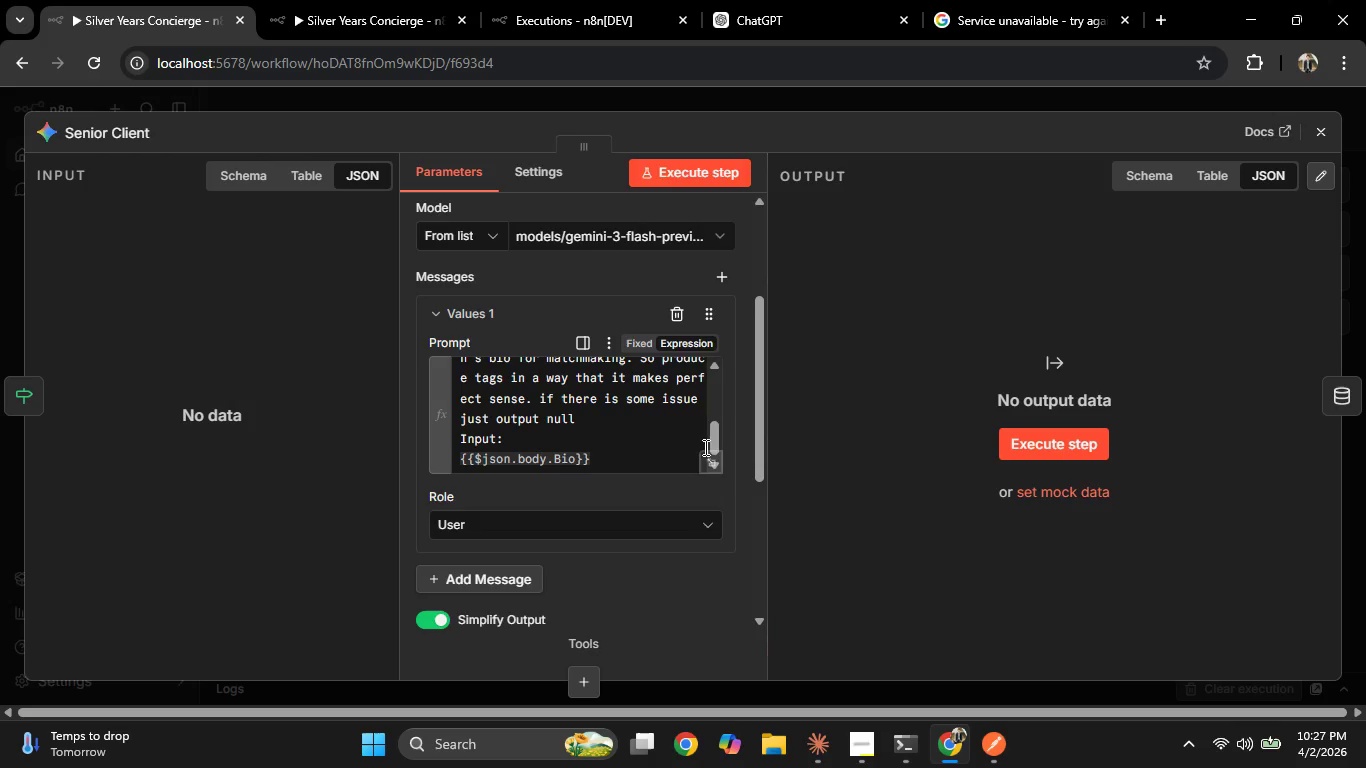 
left_click_drag(start_coordinate=[716, 434], to_coordinate=[733, 444])
 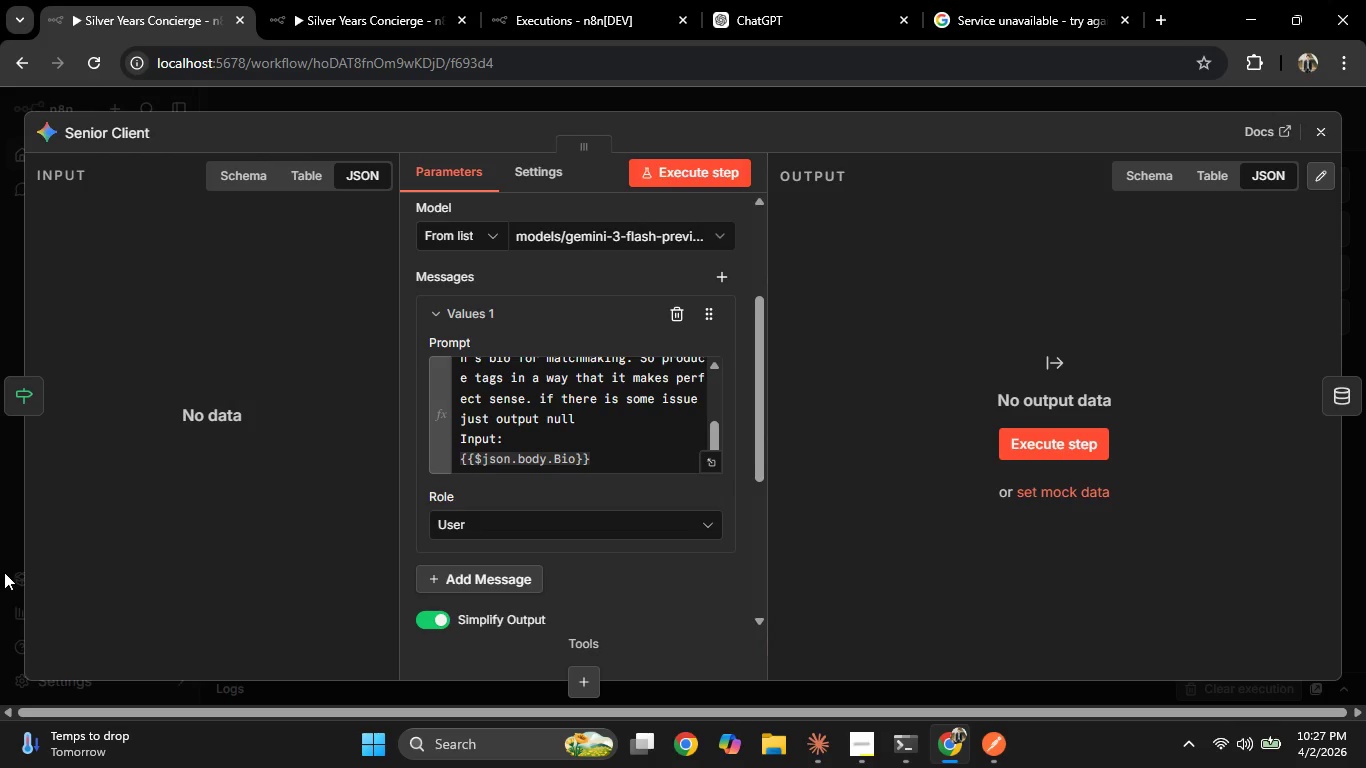 
left_click([0, 551])
 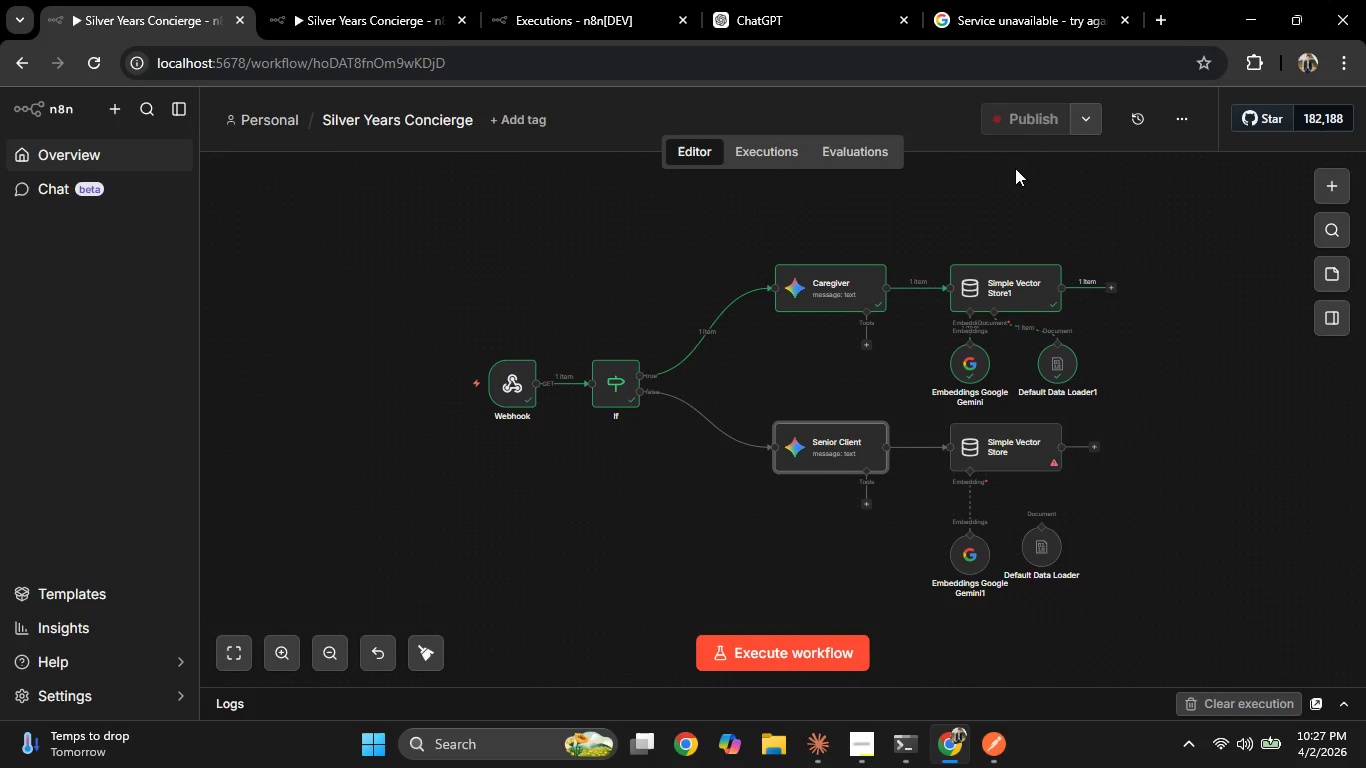 
left_click([1009, 122])
 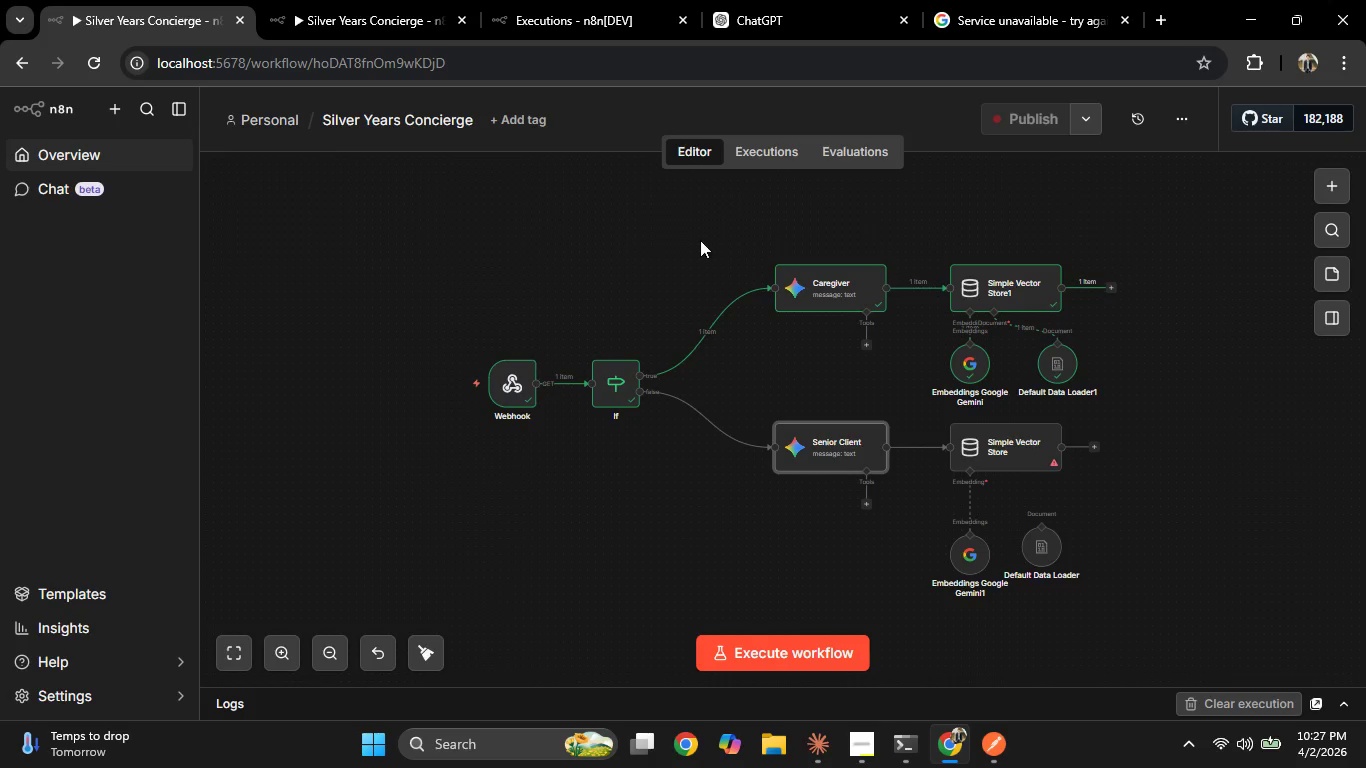 
left_click([699, 241])
 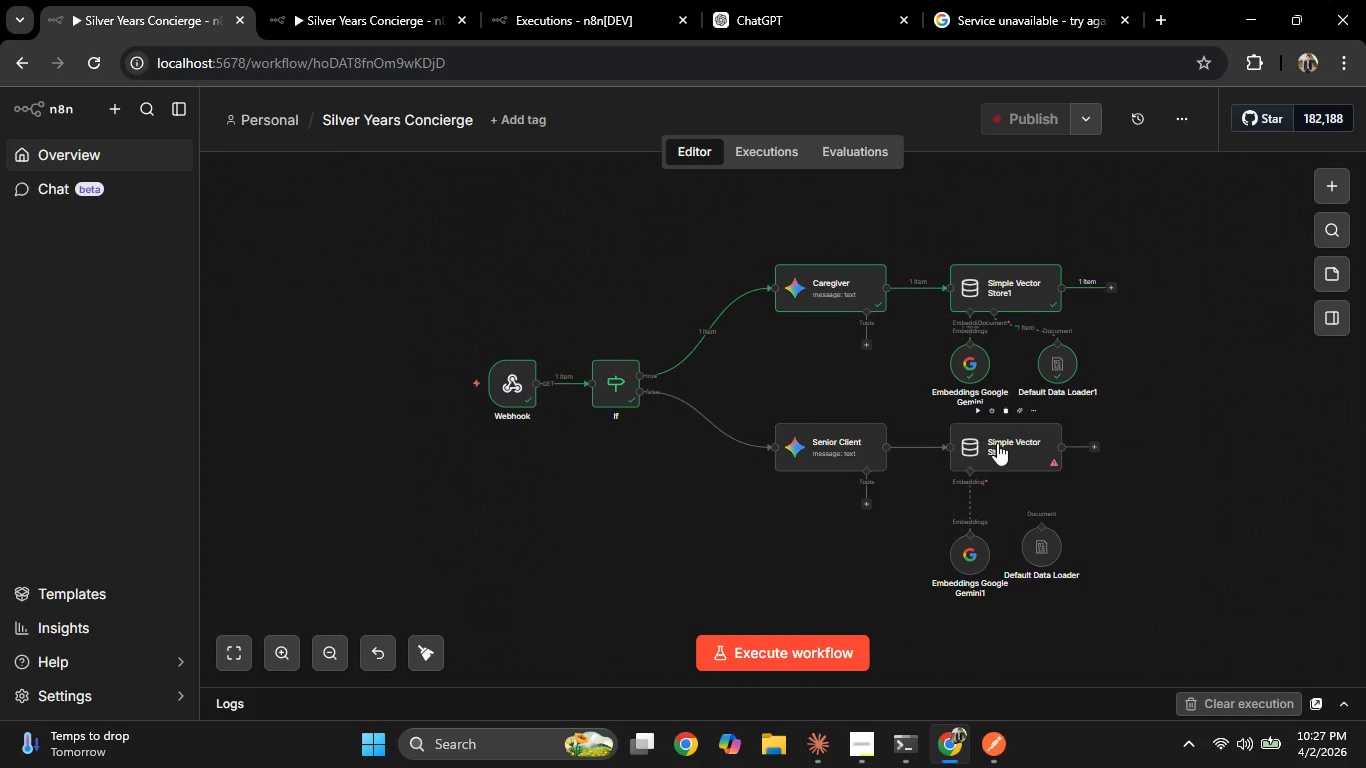 
double_click([997, 443])
 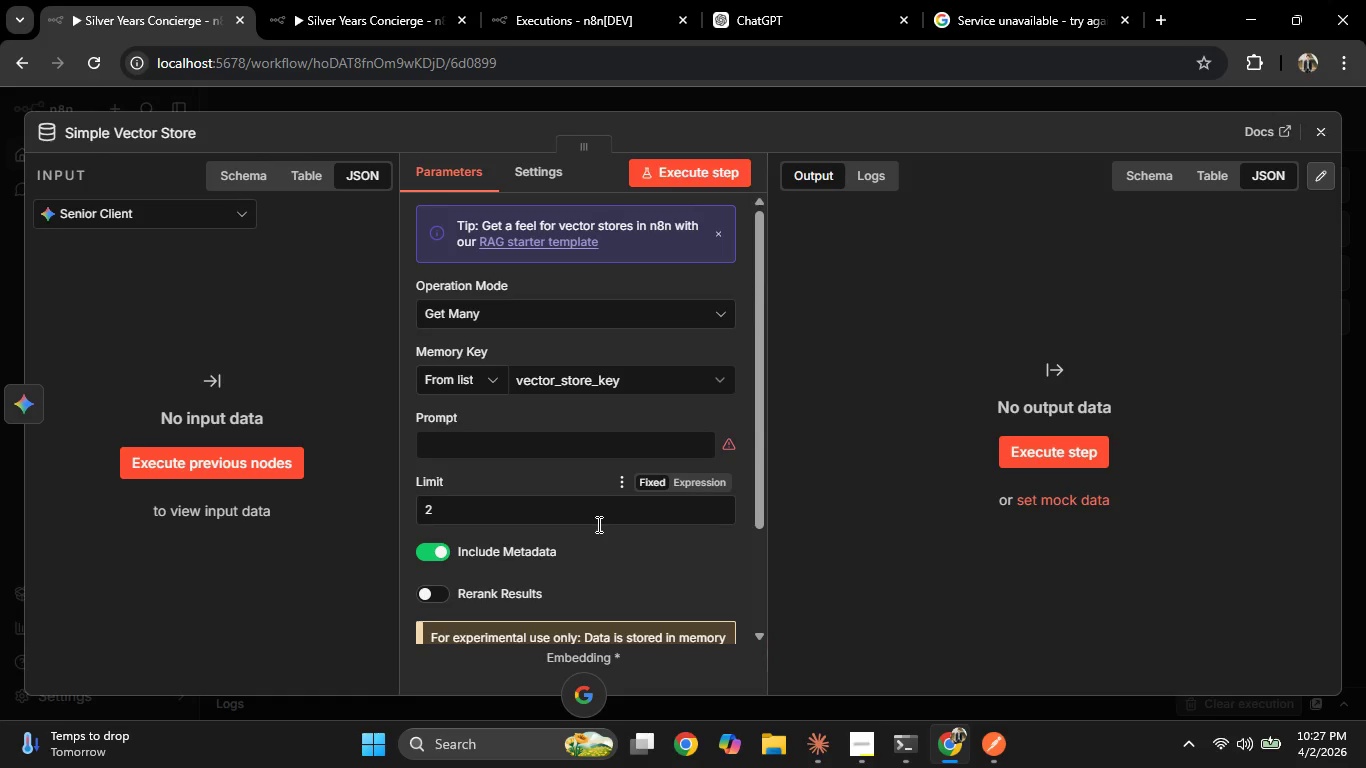 
scroll: coordinate [597, 415], scroll_direction: down, amount: 8.0
 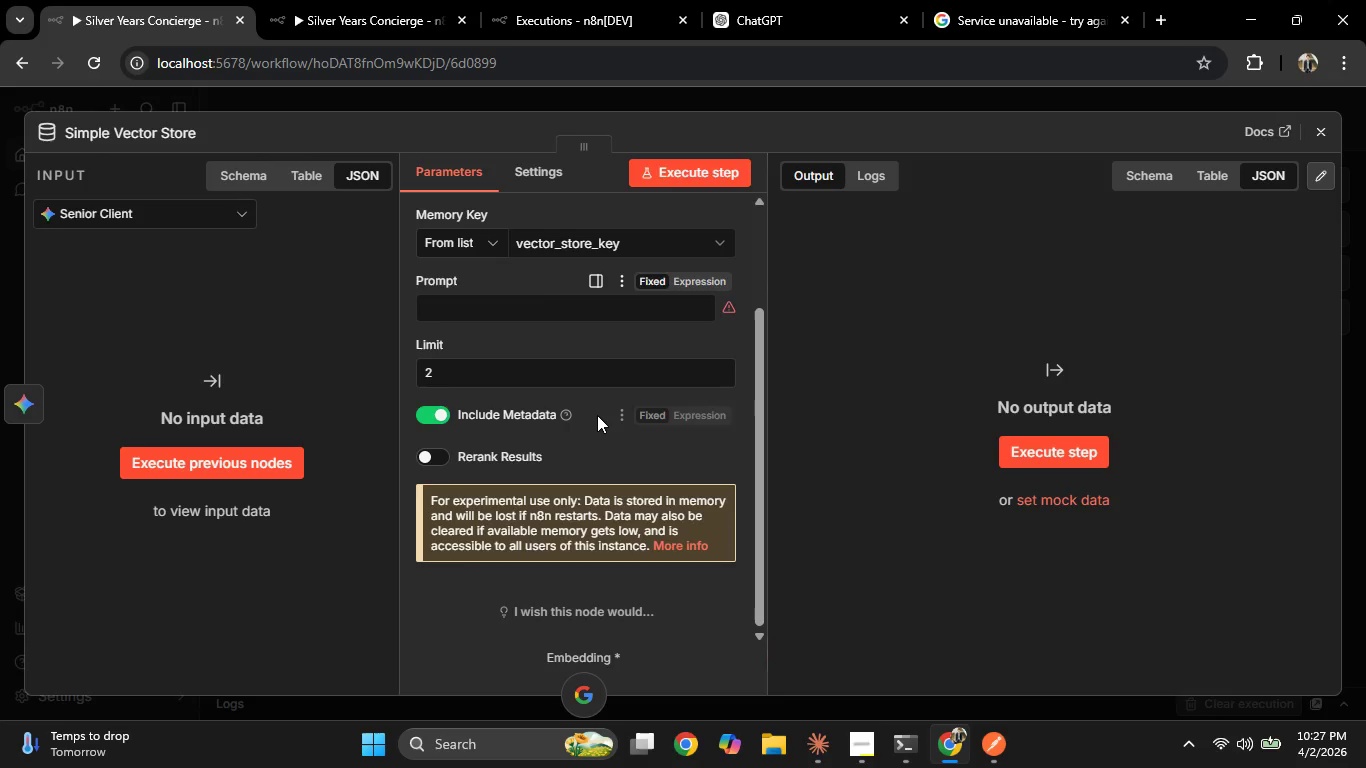 
scroll: coordinate [597, 415], scroll_direction: up, amount: 1.0
 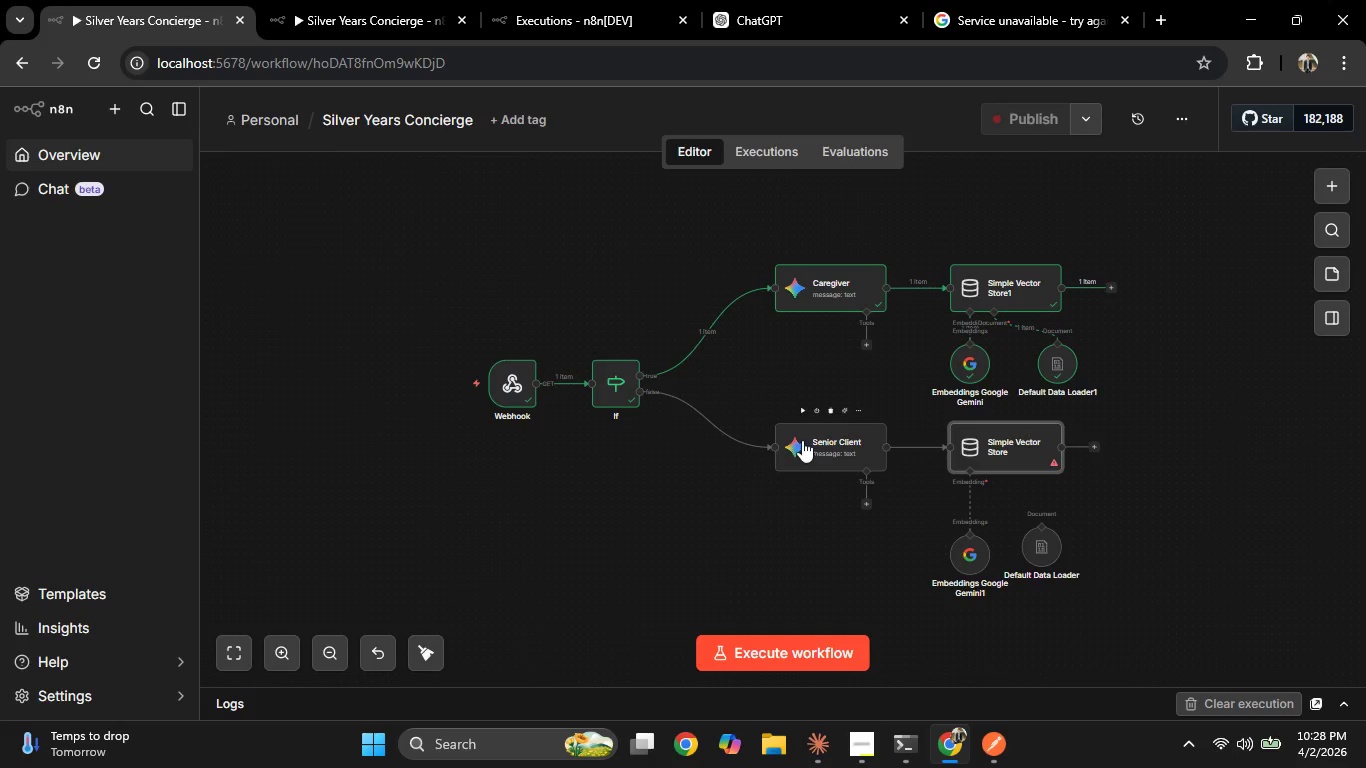 
double_click([808, 440])
 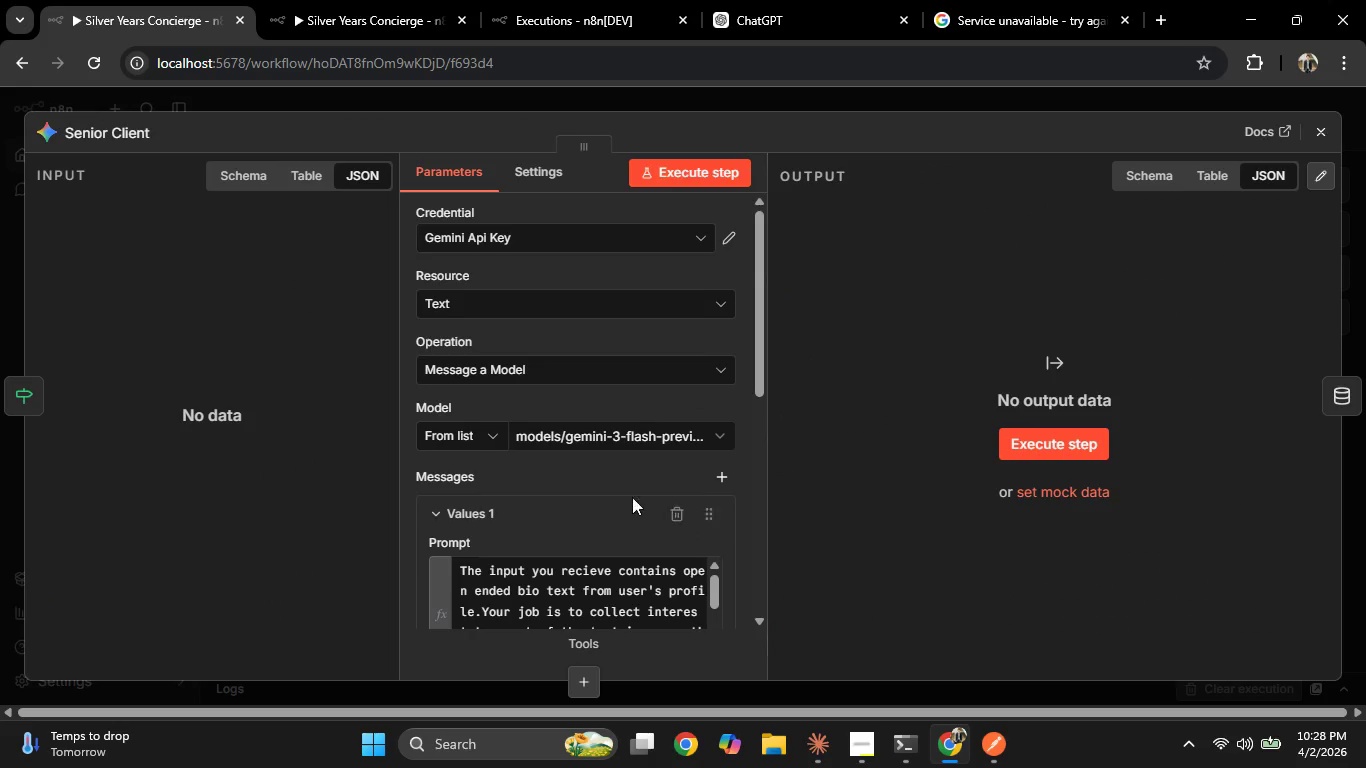 
scroll: coordinate [624, 443], scroll_direction: down, amount: 7.0
 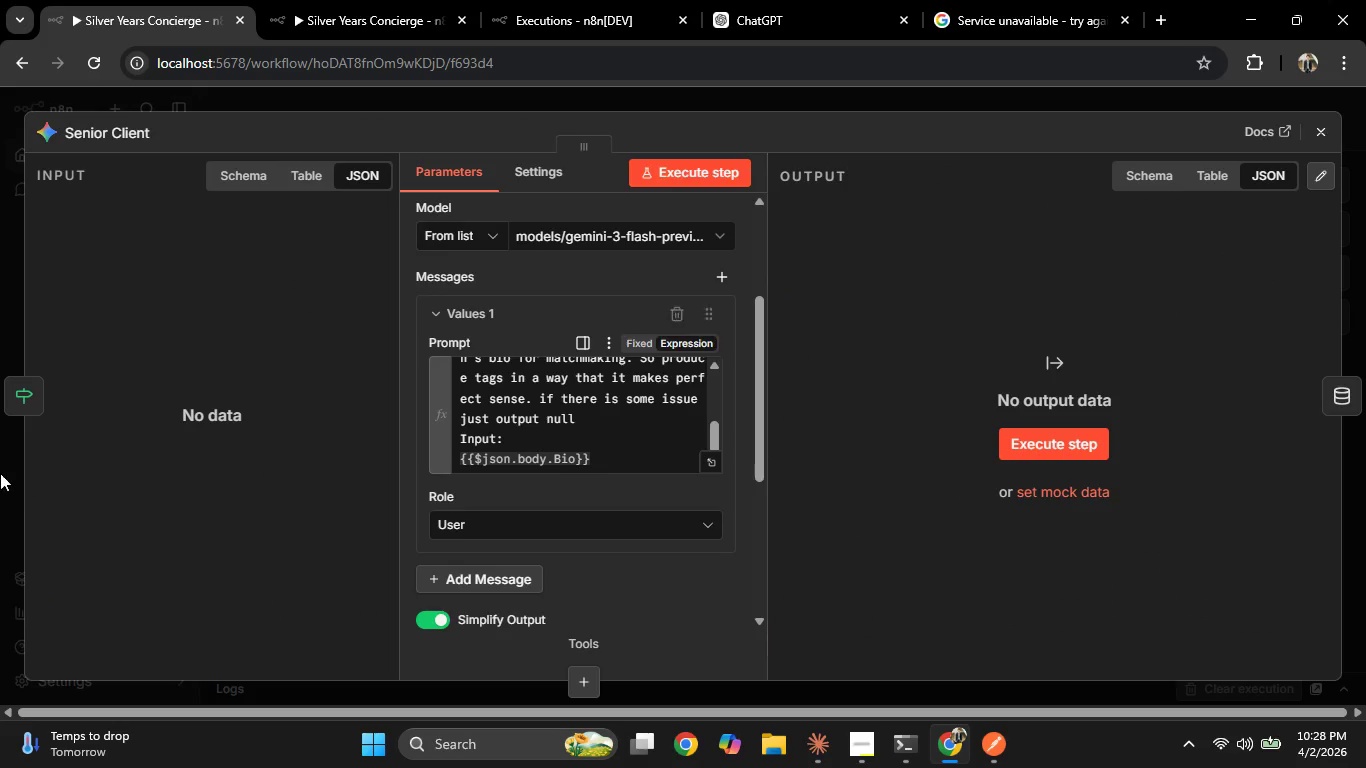 
left_click([0, 475])
 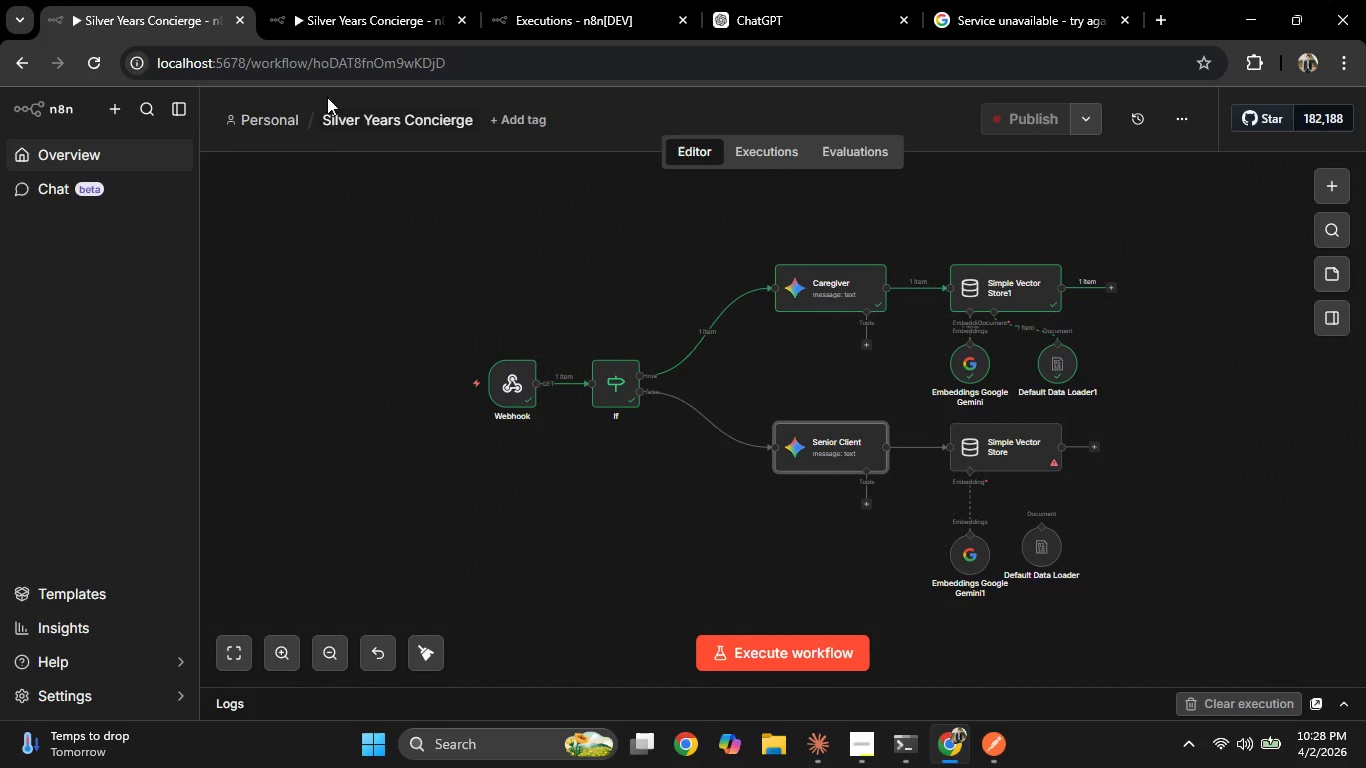 
left_click([337, 22])
 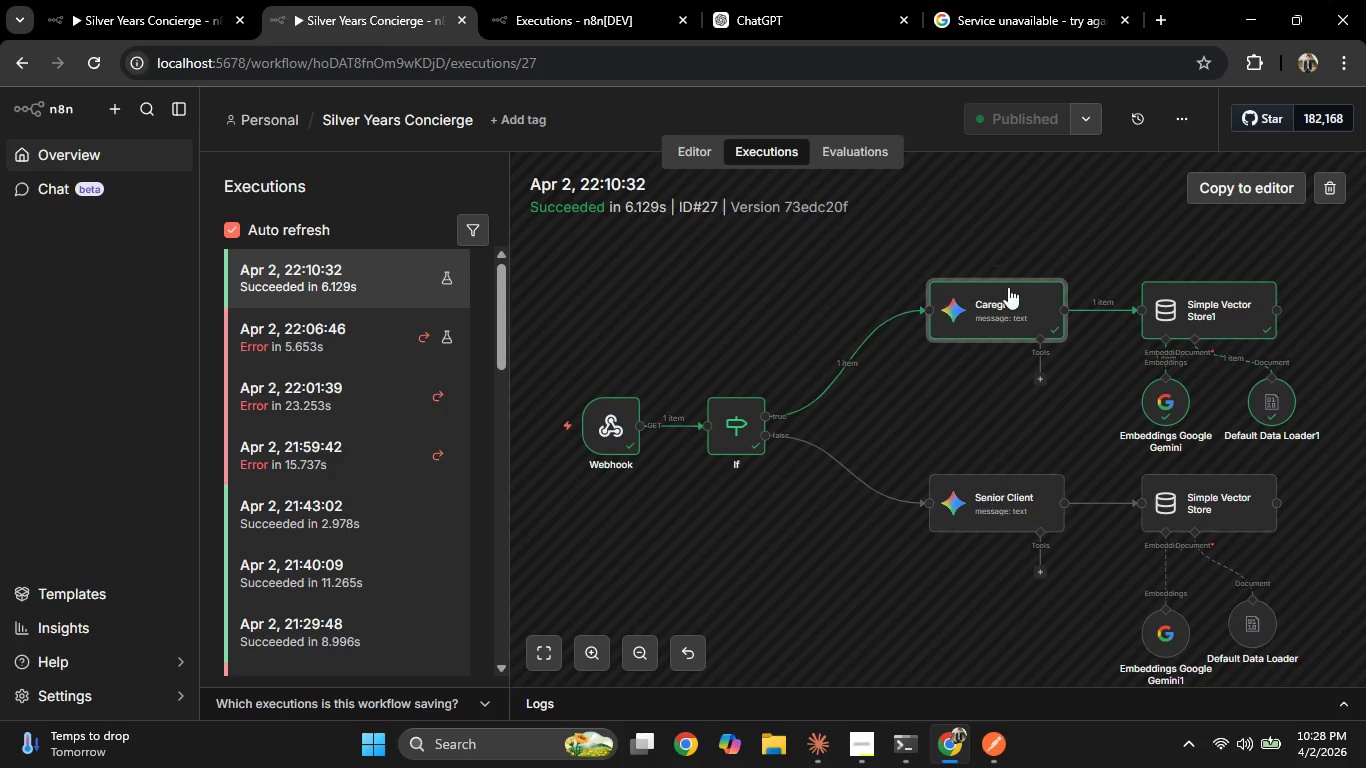 
double_click([1007, 299])
 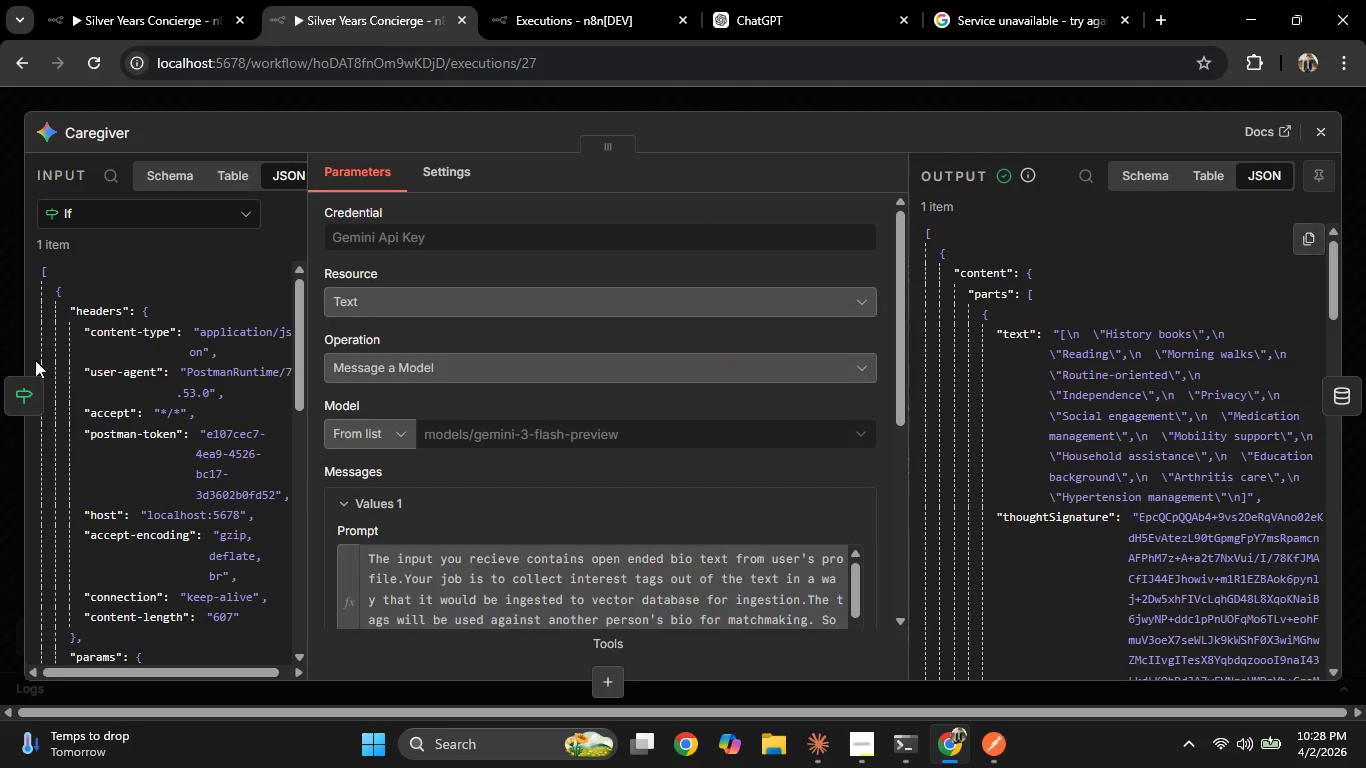 
left_click([0, 375])
 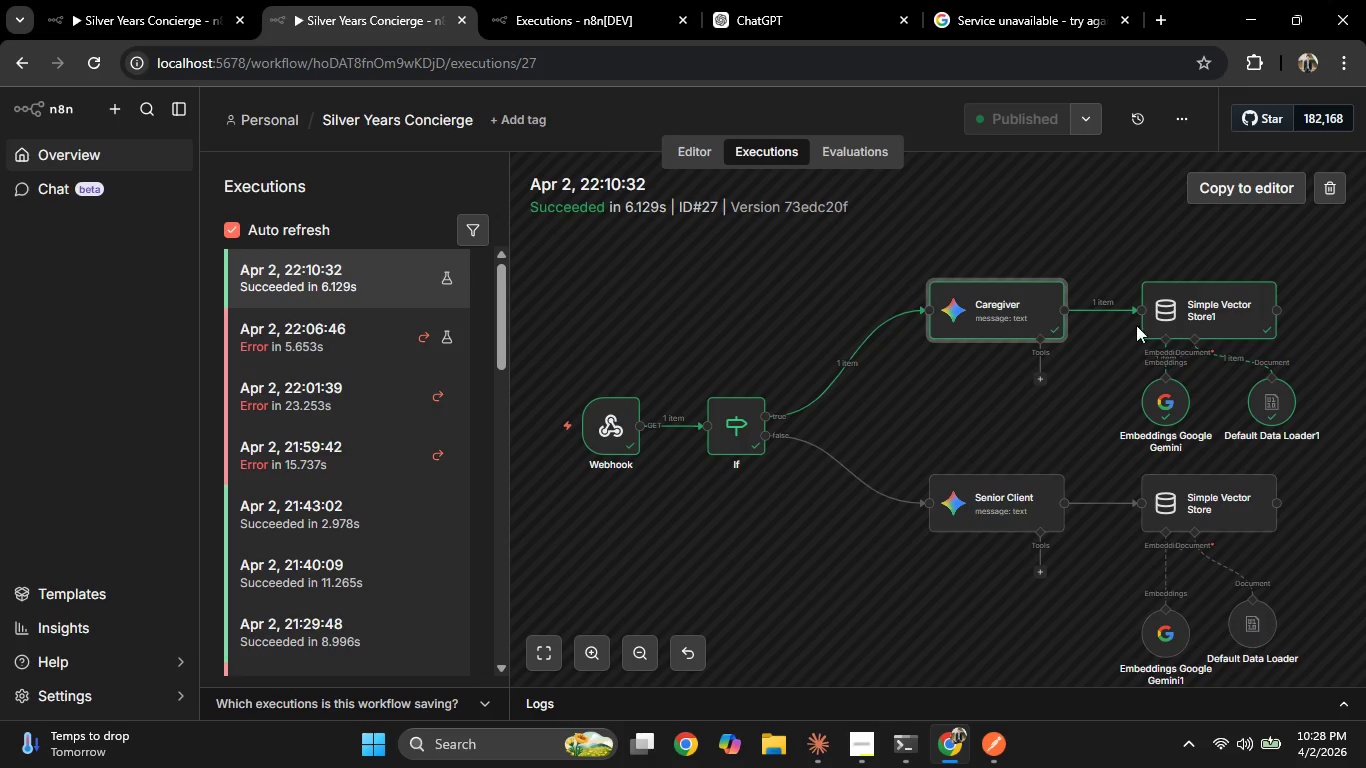 
double_click([1161, 322])
 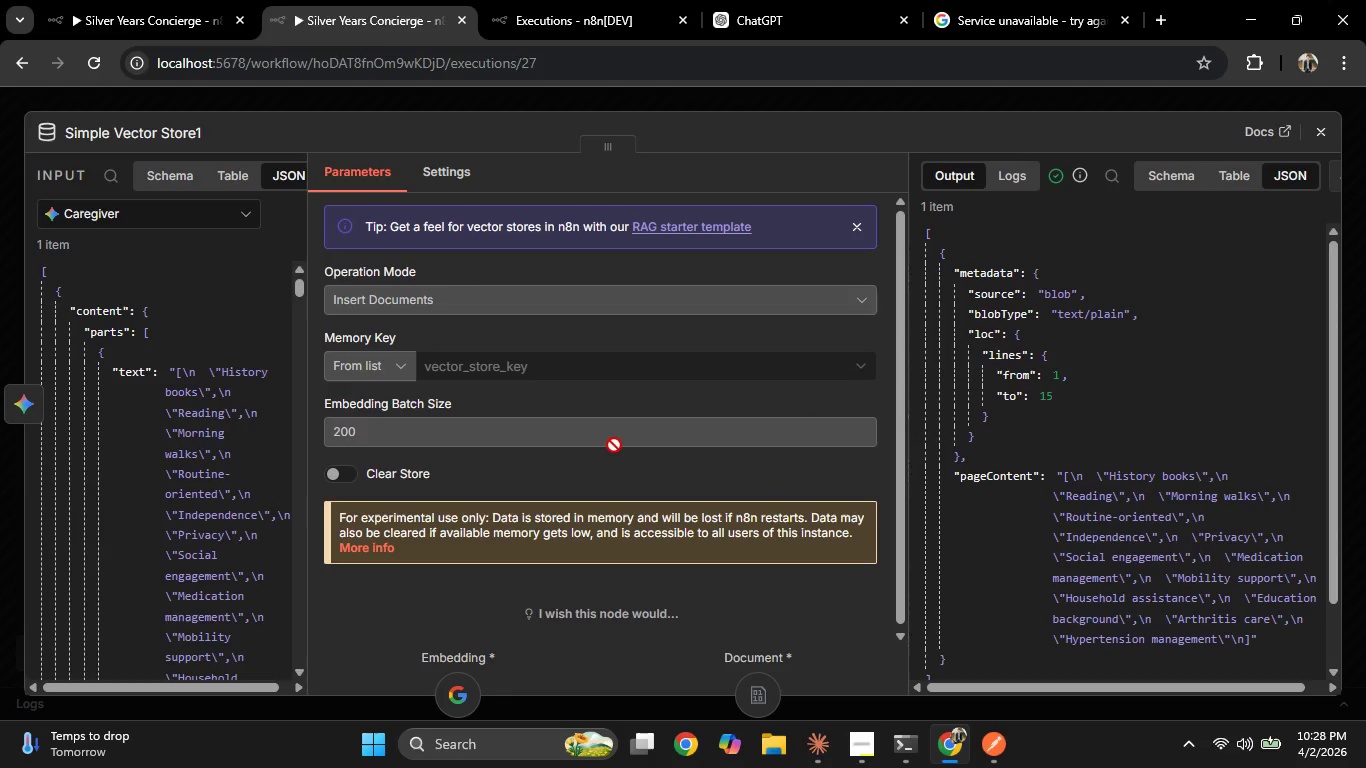 
scroll: coordinate [615, 434], scroll_direction: up, amount: 1.0
 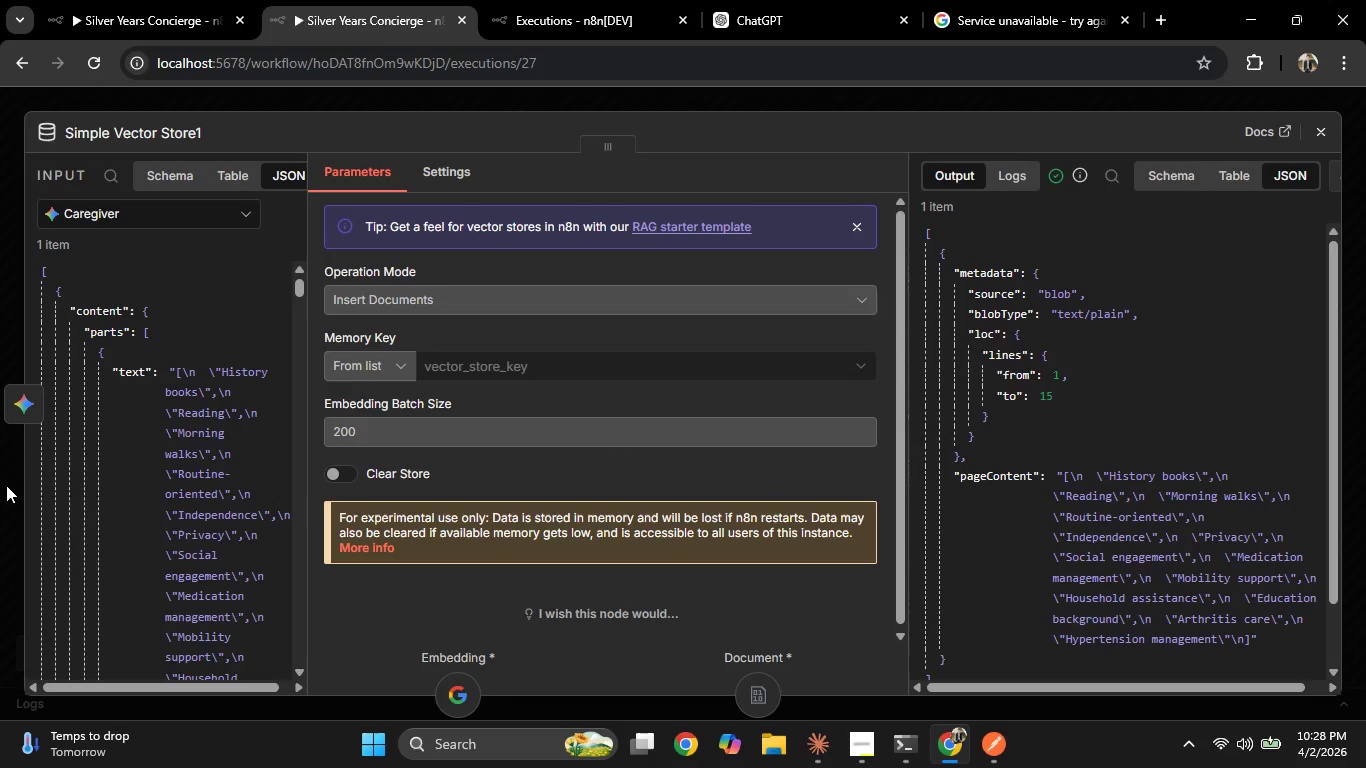 
left_click([0, 487])
 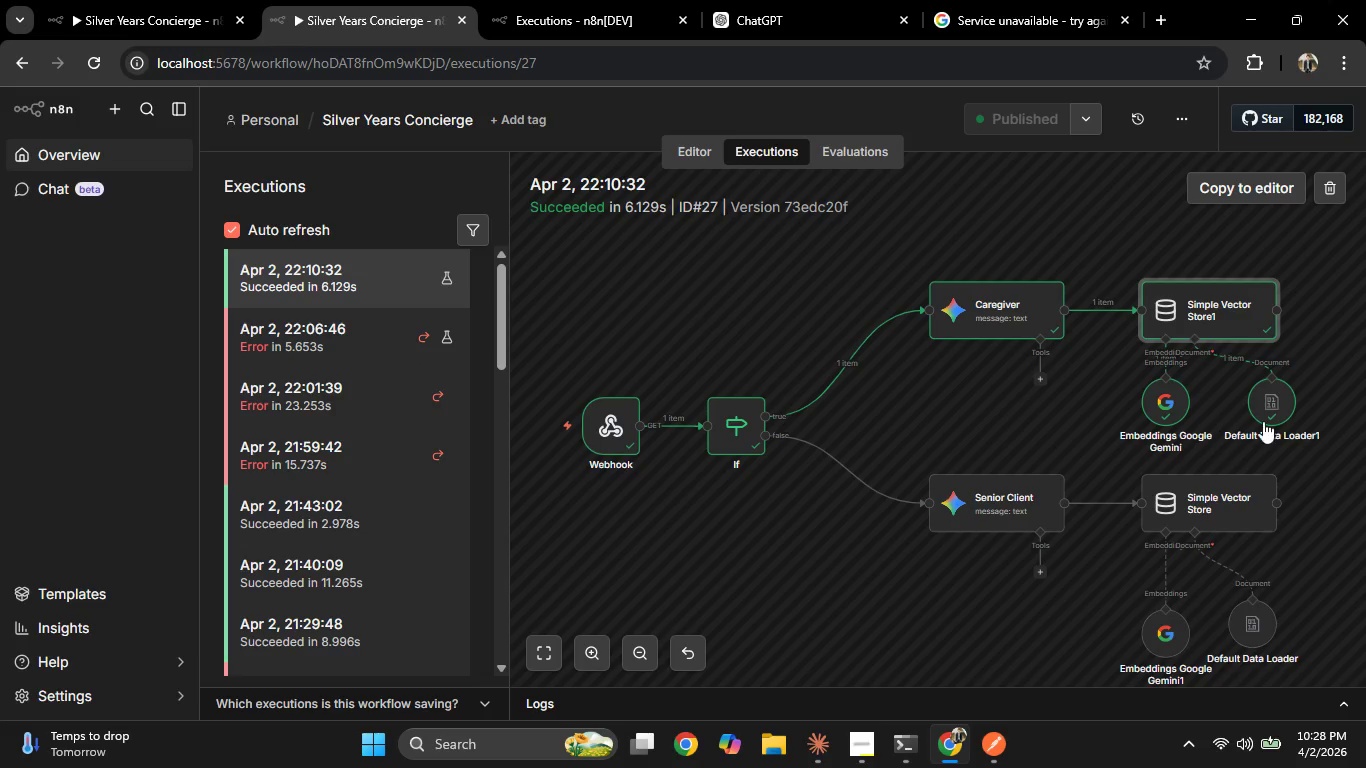 
double_click([1263, 421])
 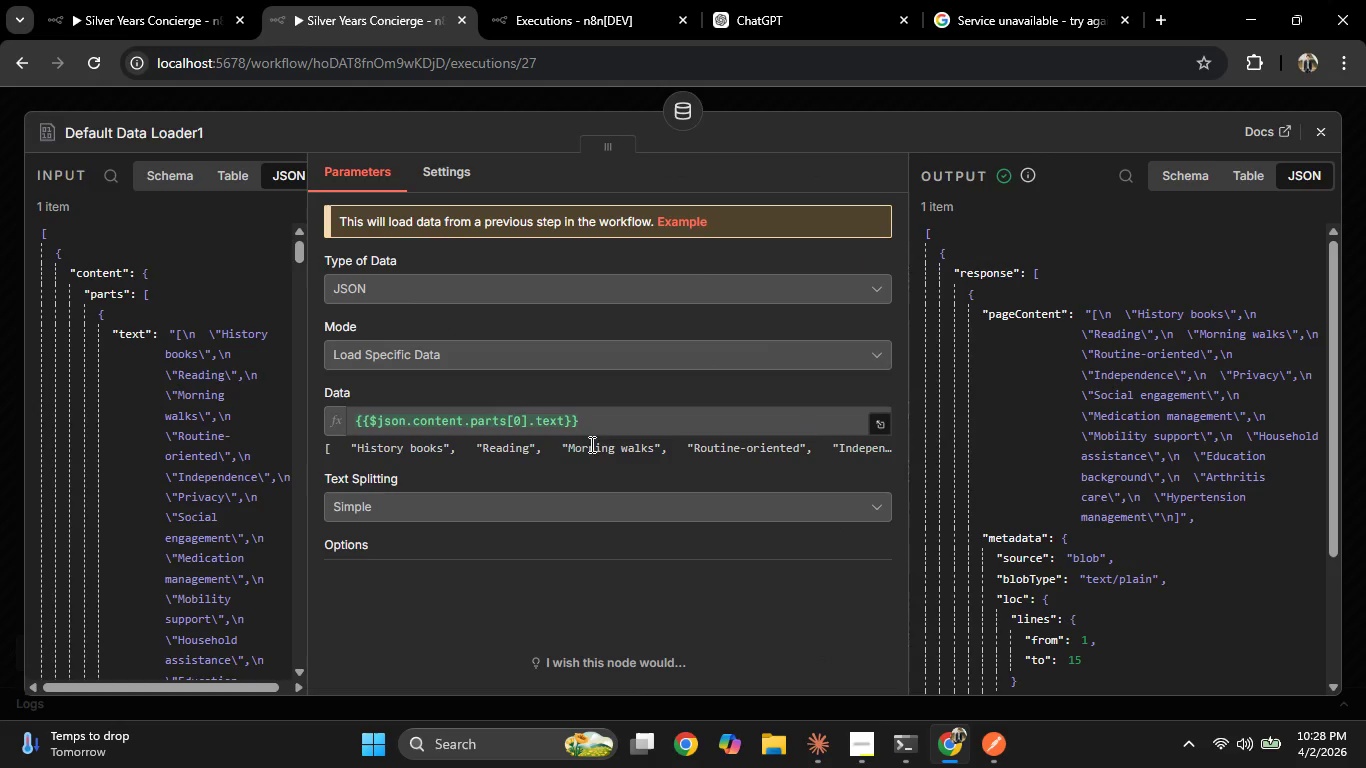 
left_click([614, 424])
 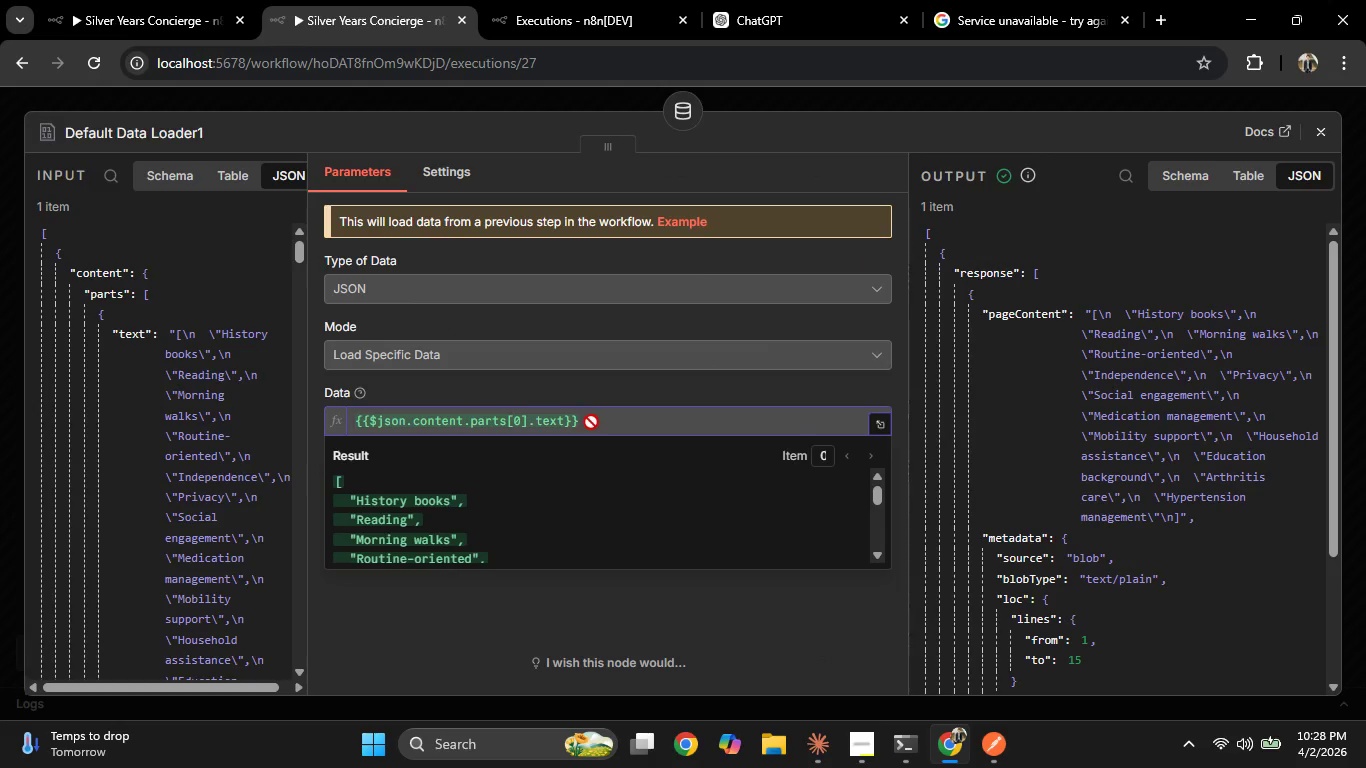 
double_click([591, 422])
 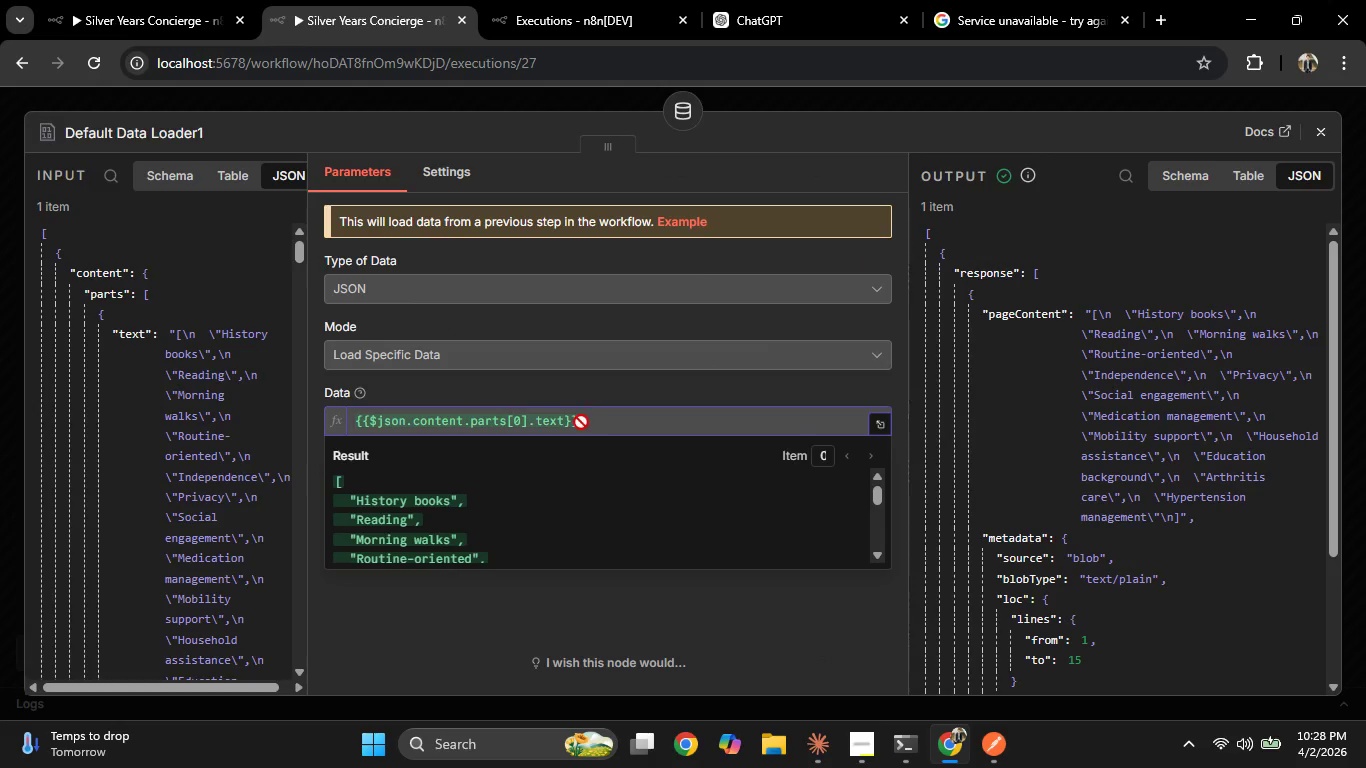 
left_click_drag(start_coordinate=[582, 422], to_coordinate=[359, 424])
 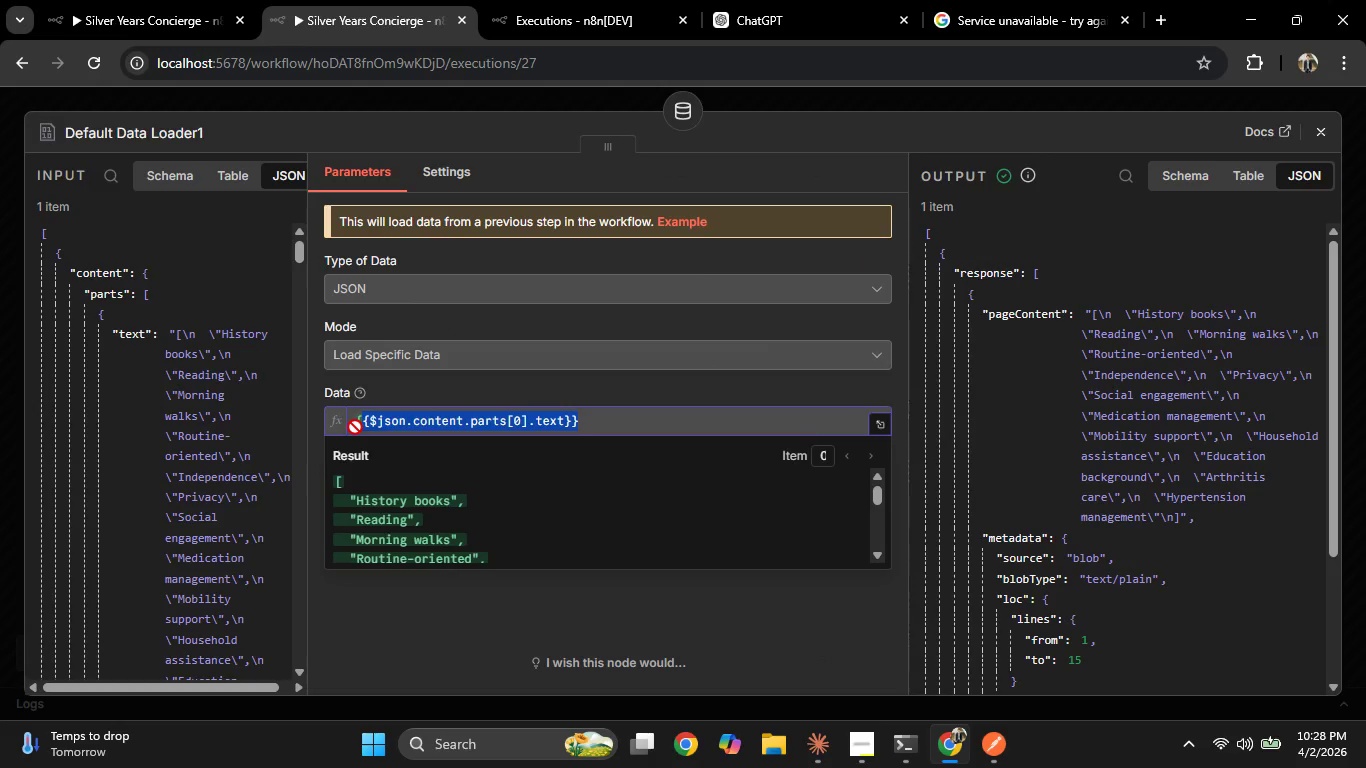 
key(Control+C)
 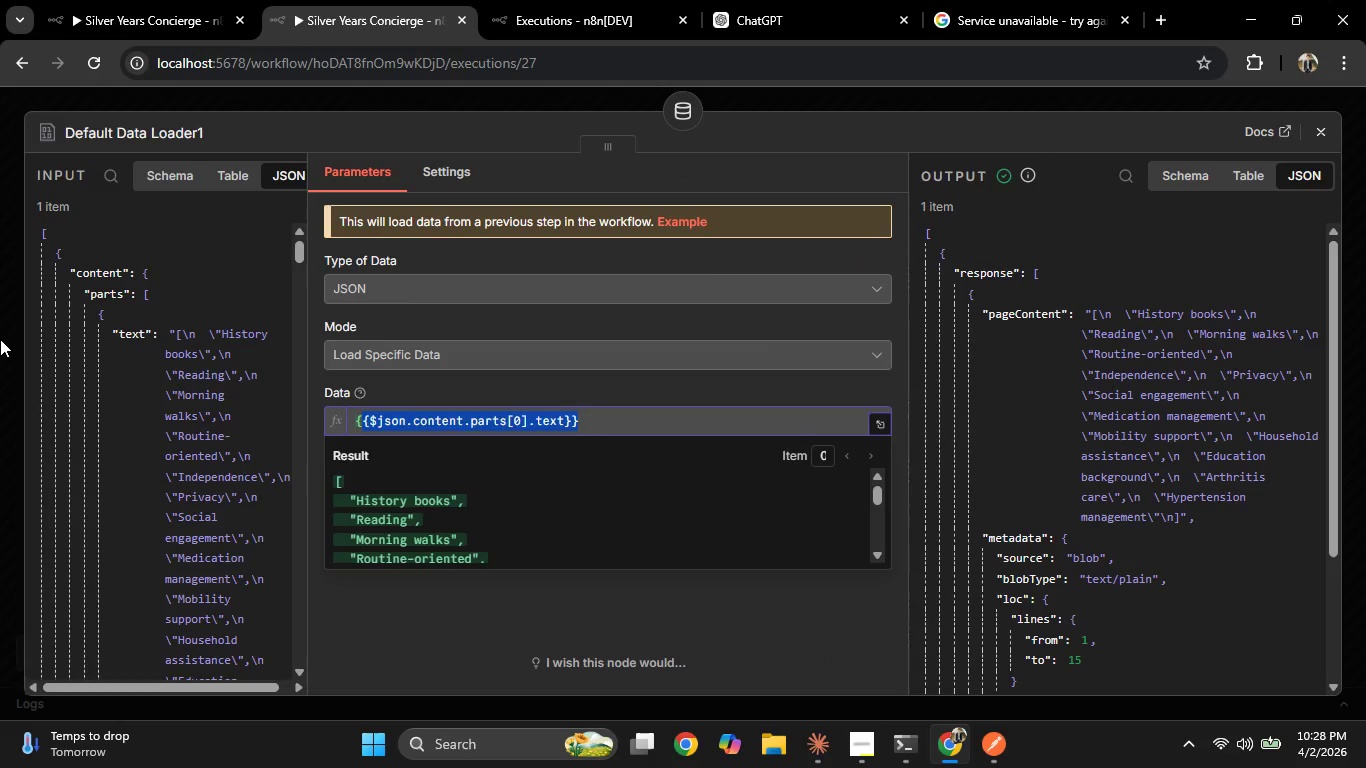 
left_click([0, 339])
 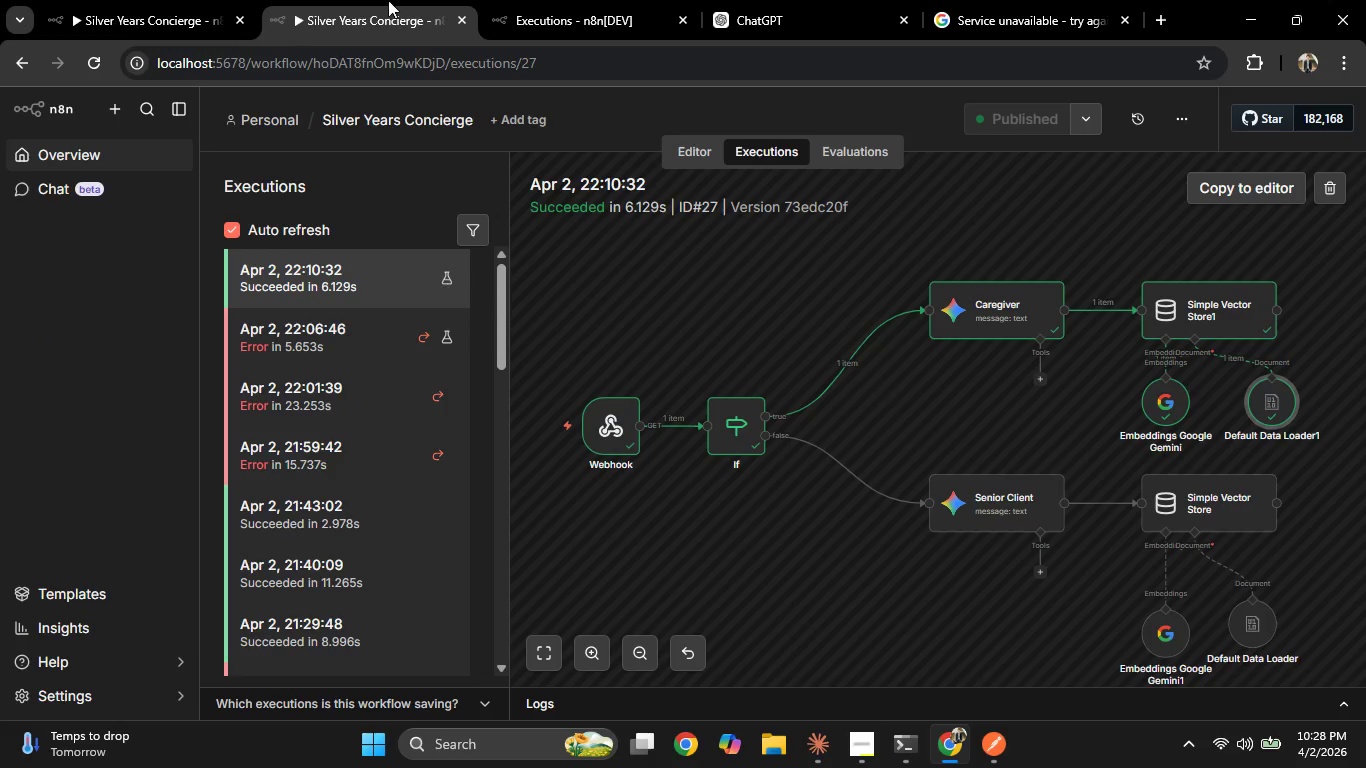 
left_click([253, 0])
 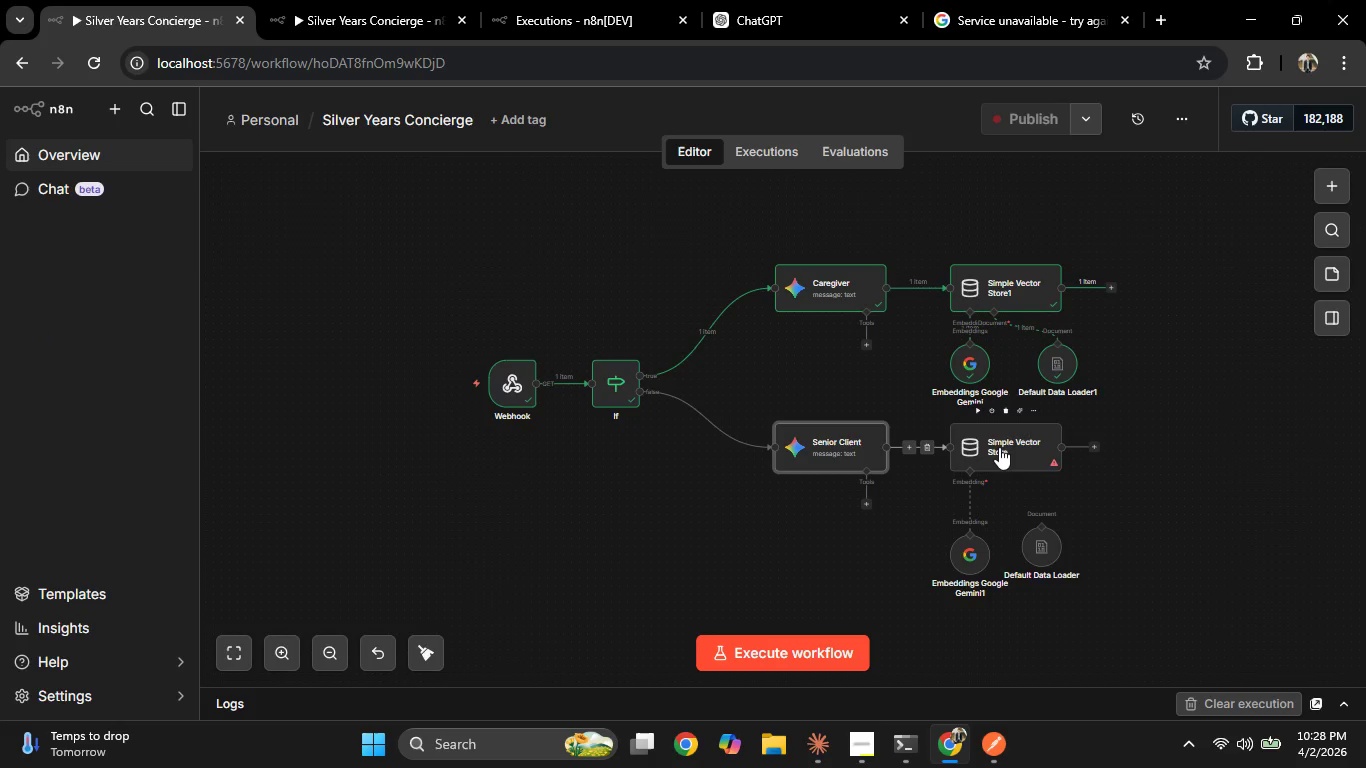 
double_click([999, 448])
 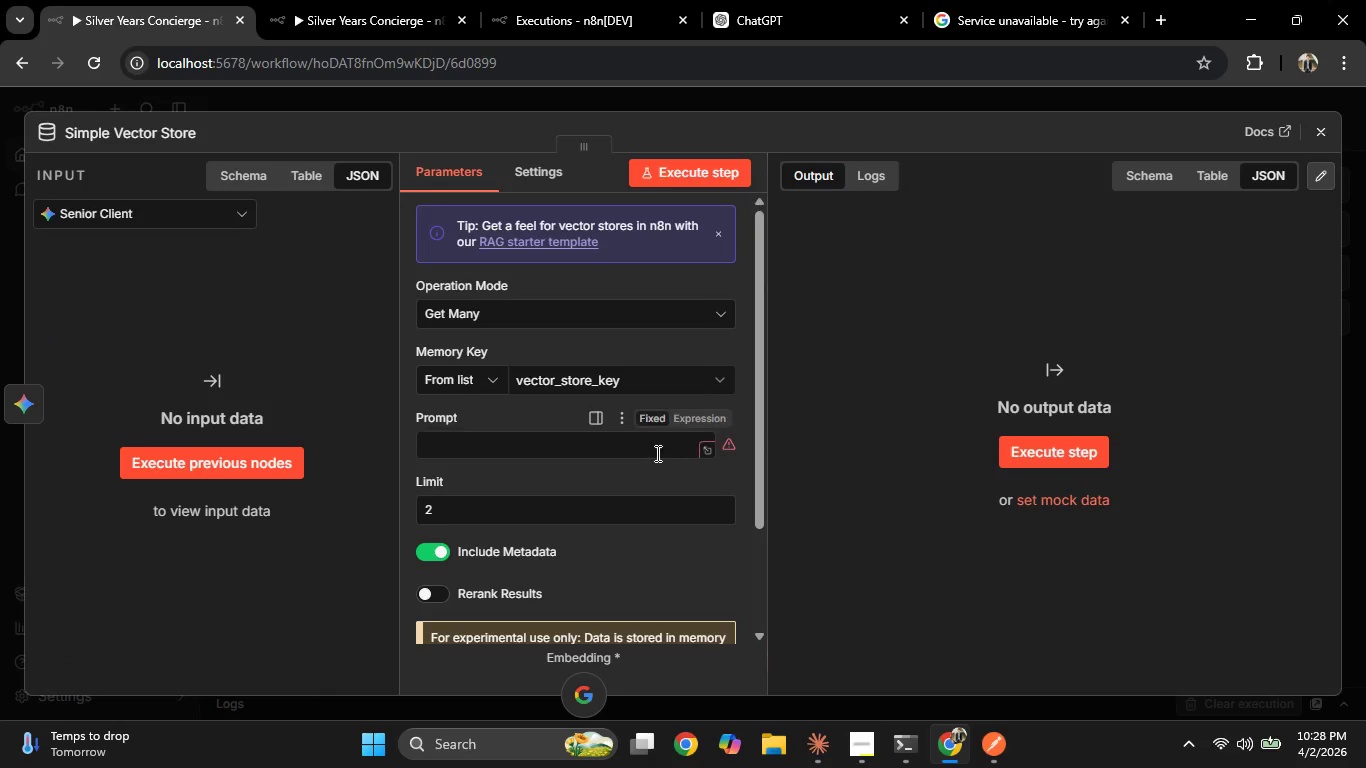 
left_click([629, 449])
 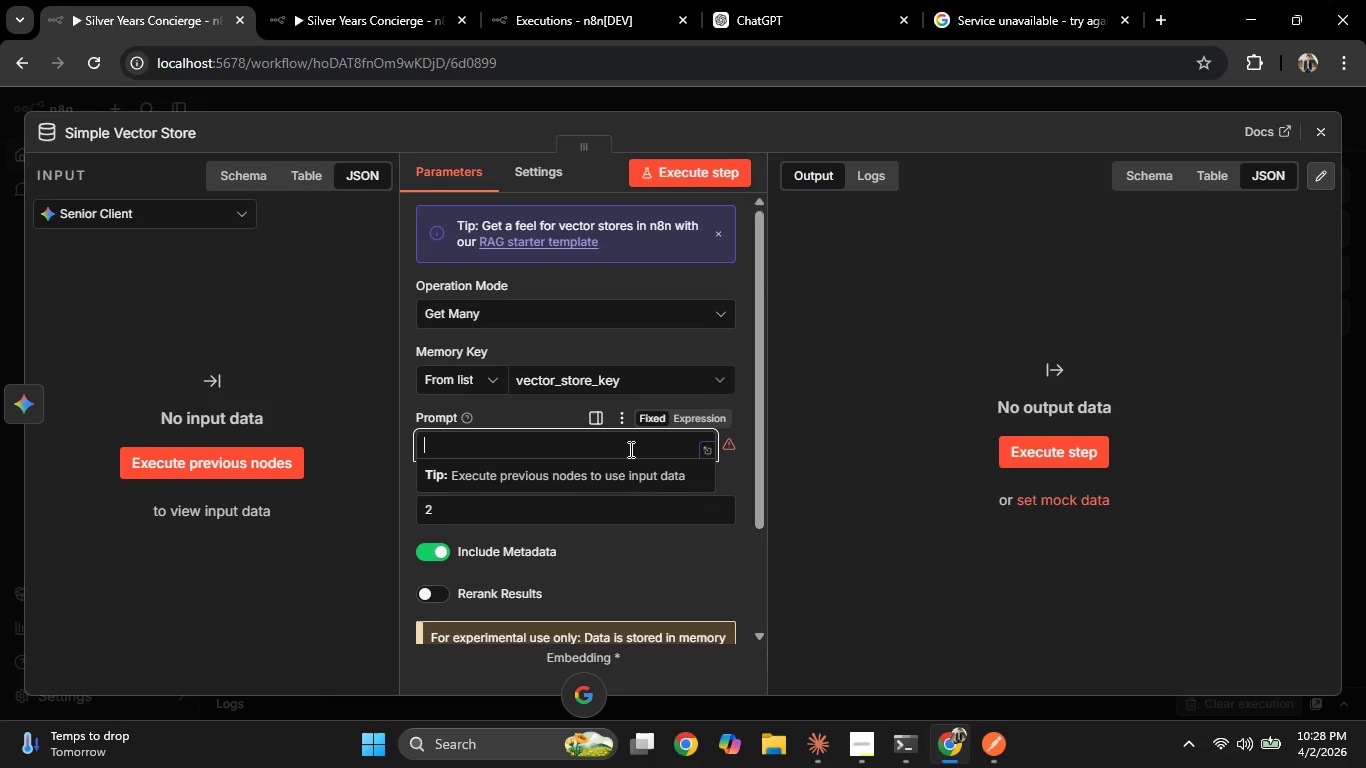 
key(Control+V)
 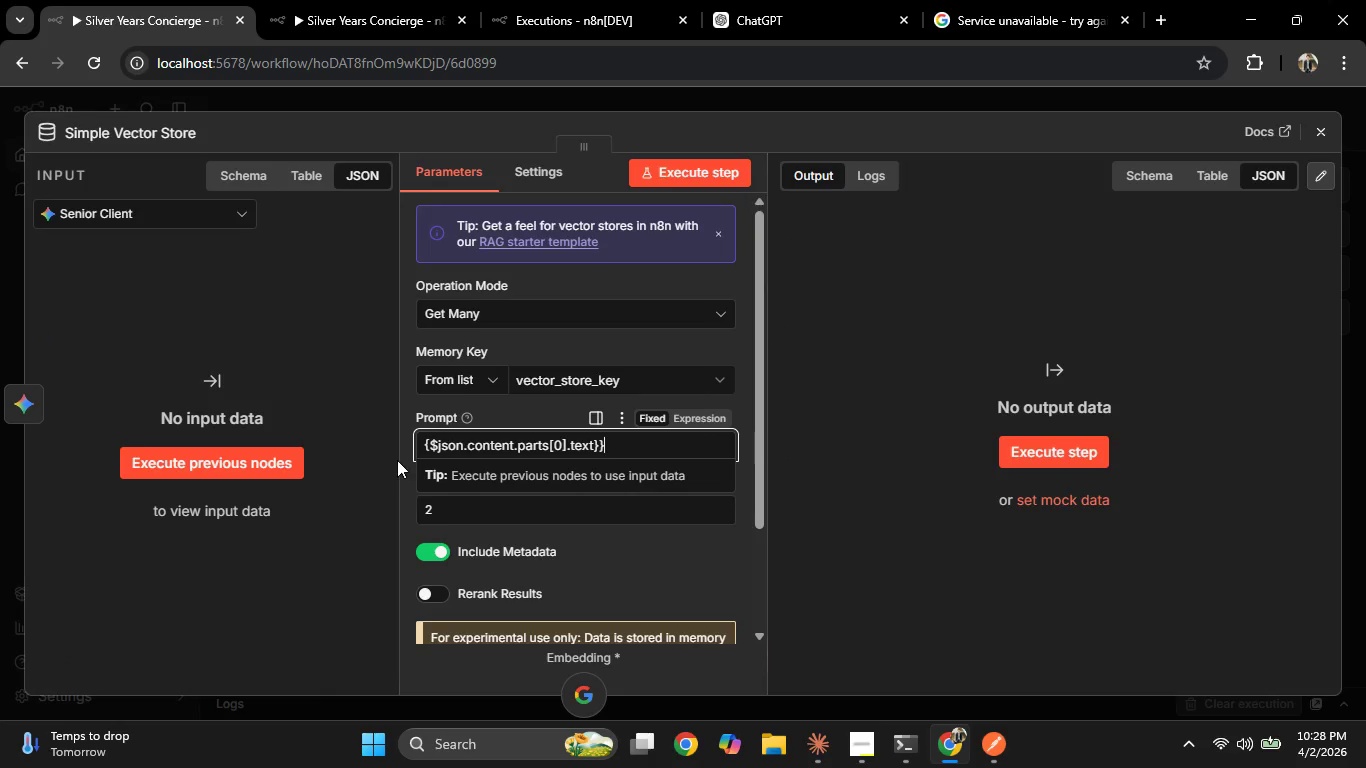 
left_click([406, 463])
 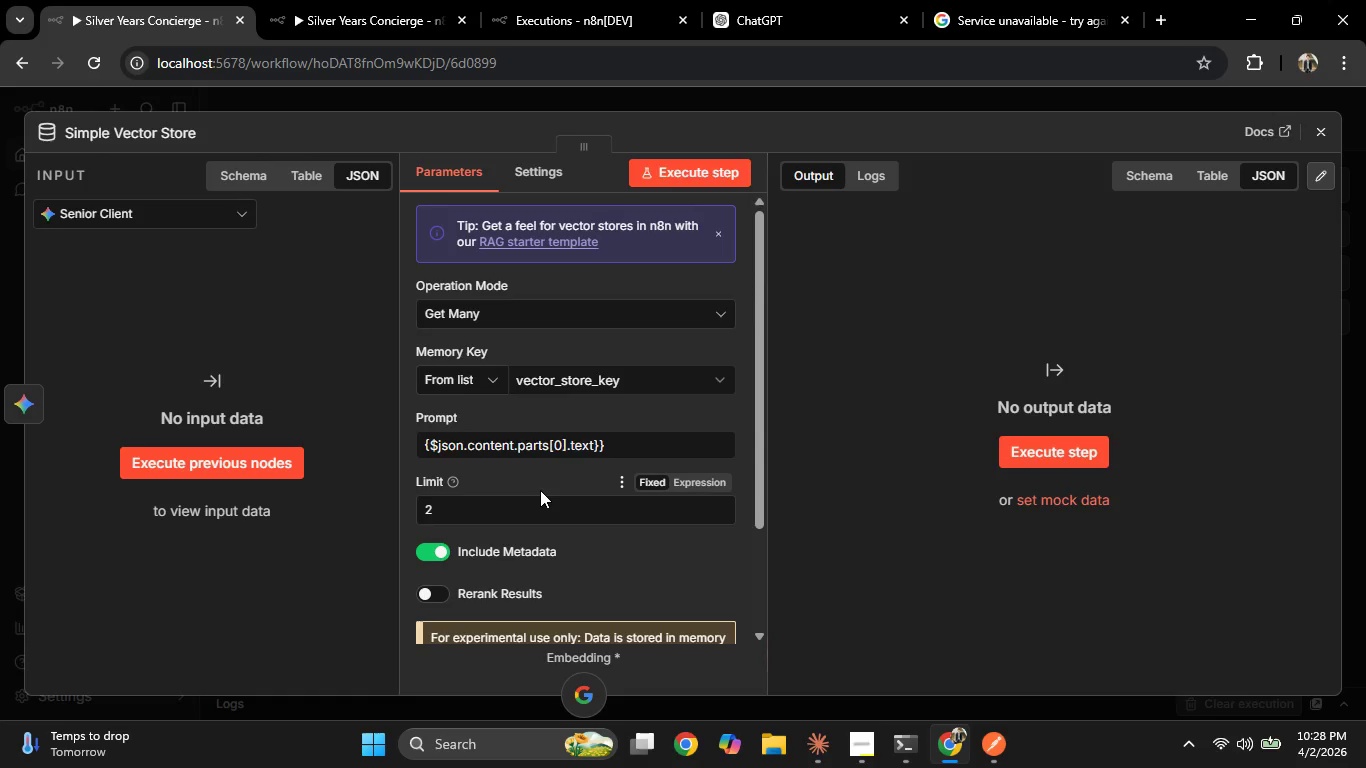 
scroll: coordinate [540, 490], scroll_direction: down, amount: 2.0
 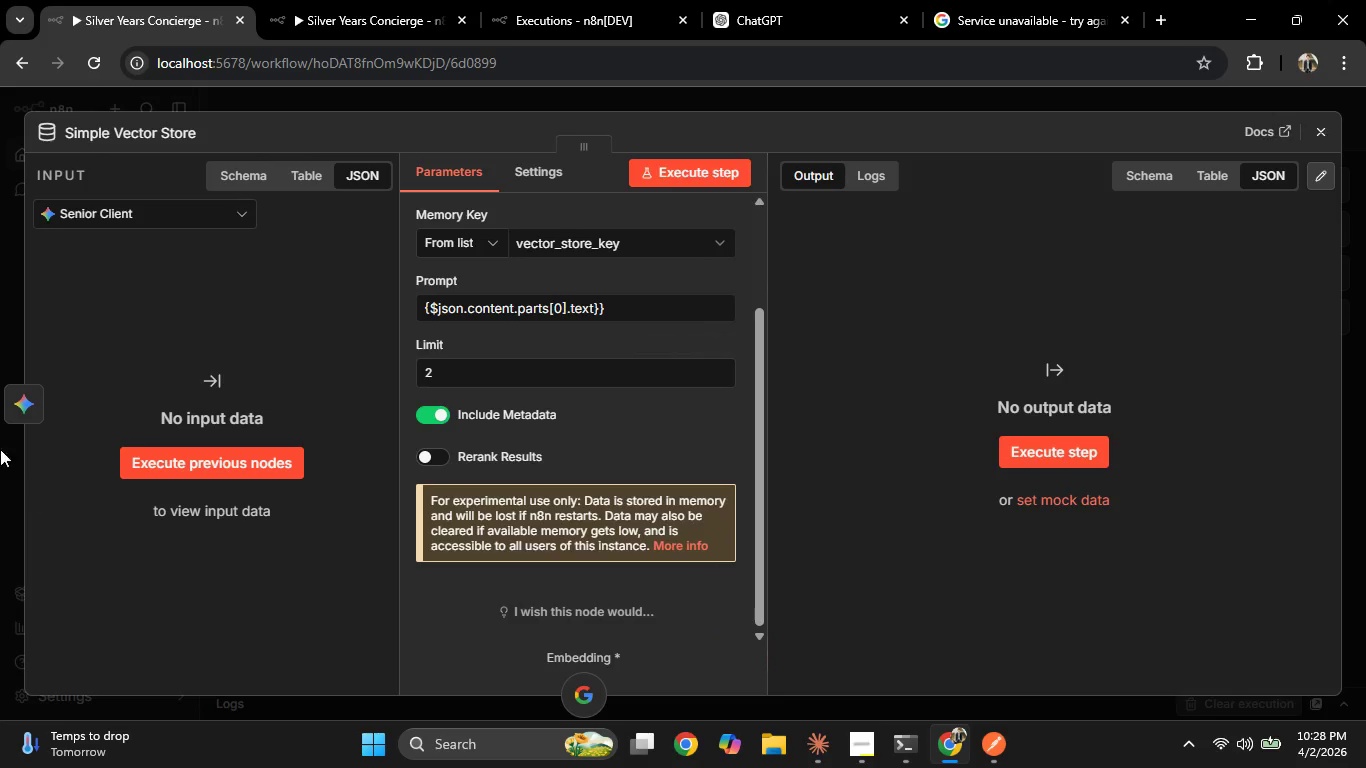 
left_click([3, 465])
 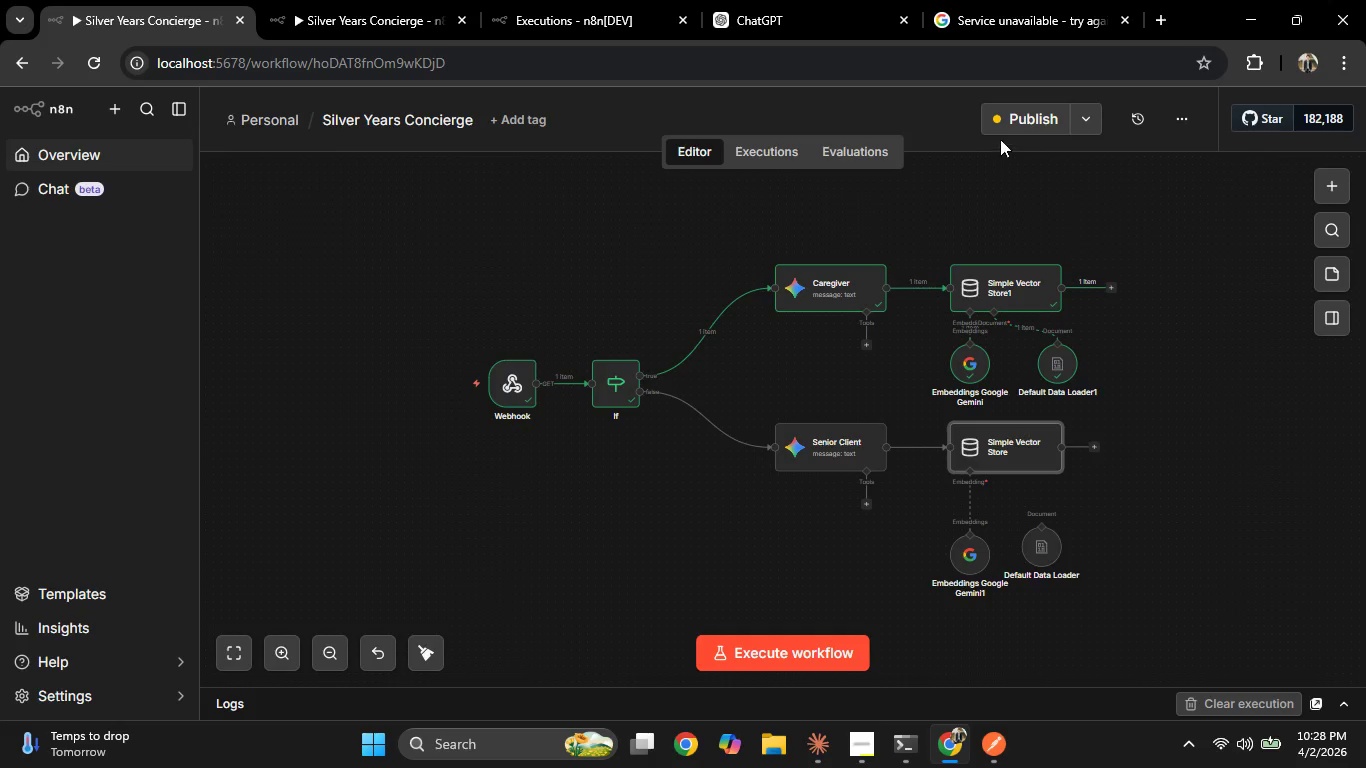 
left_click([1009, 118])
 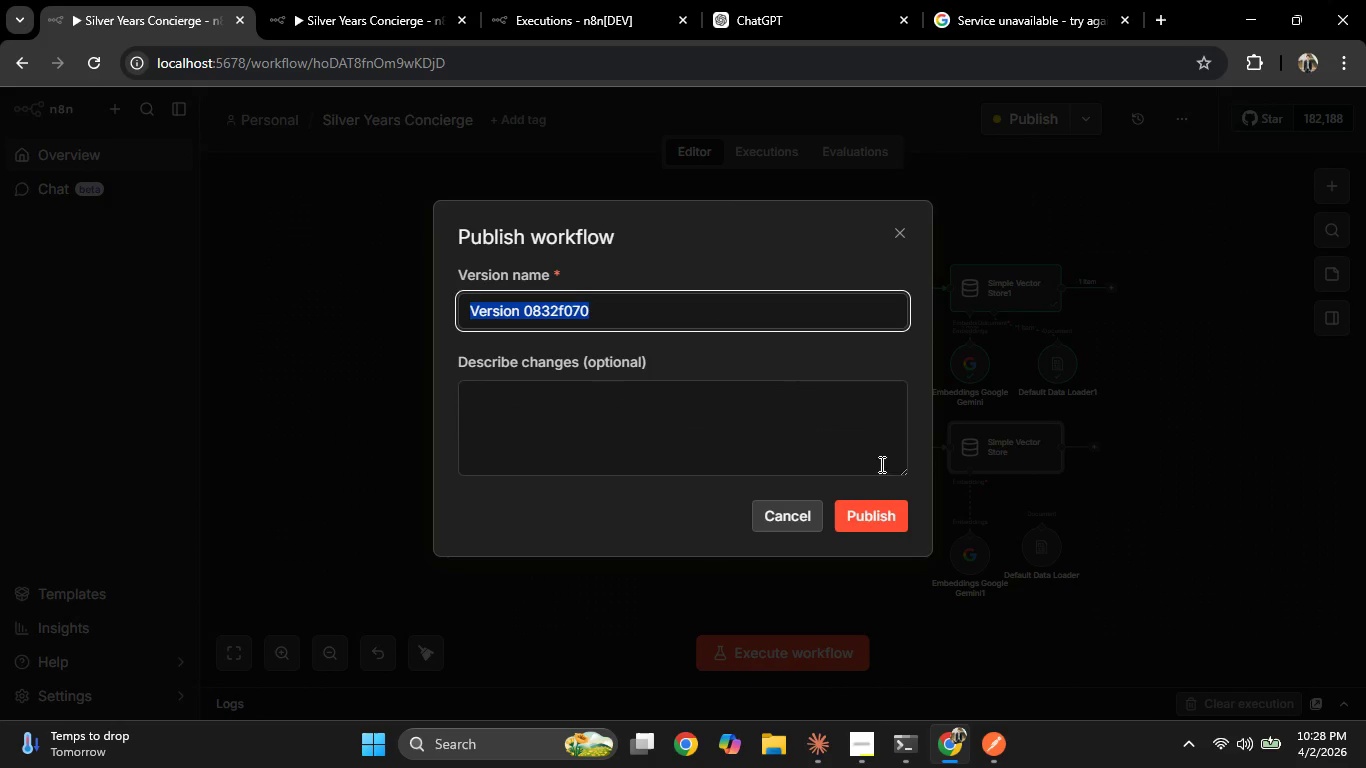 
left_click([880, 504])
 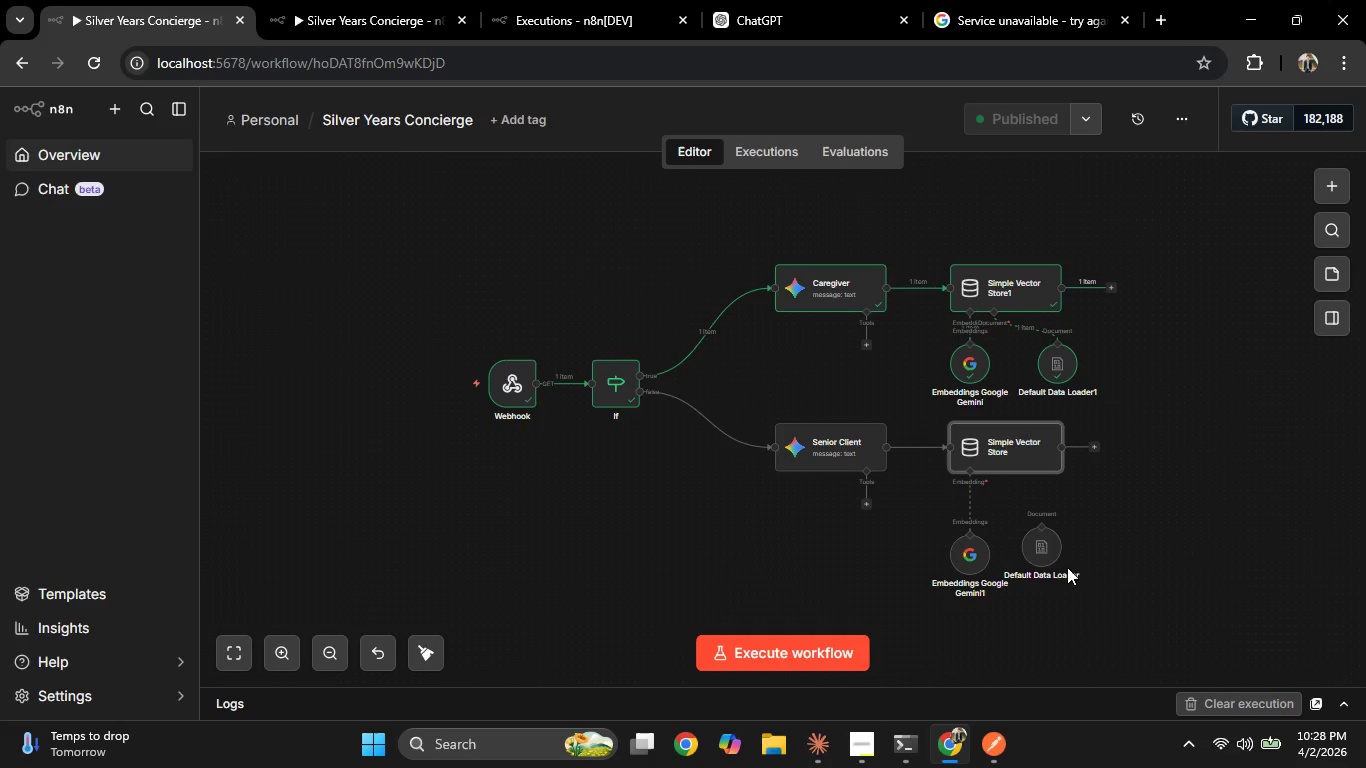 
left_click_drag(start_coordinate=[1041, 545], to_coordinate=[1110, 552])
 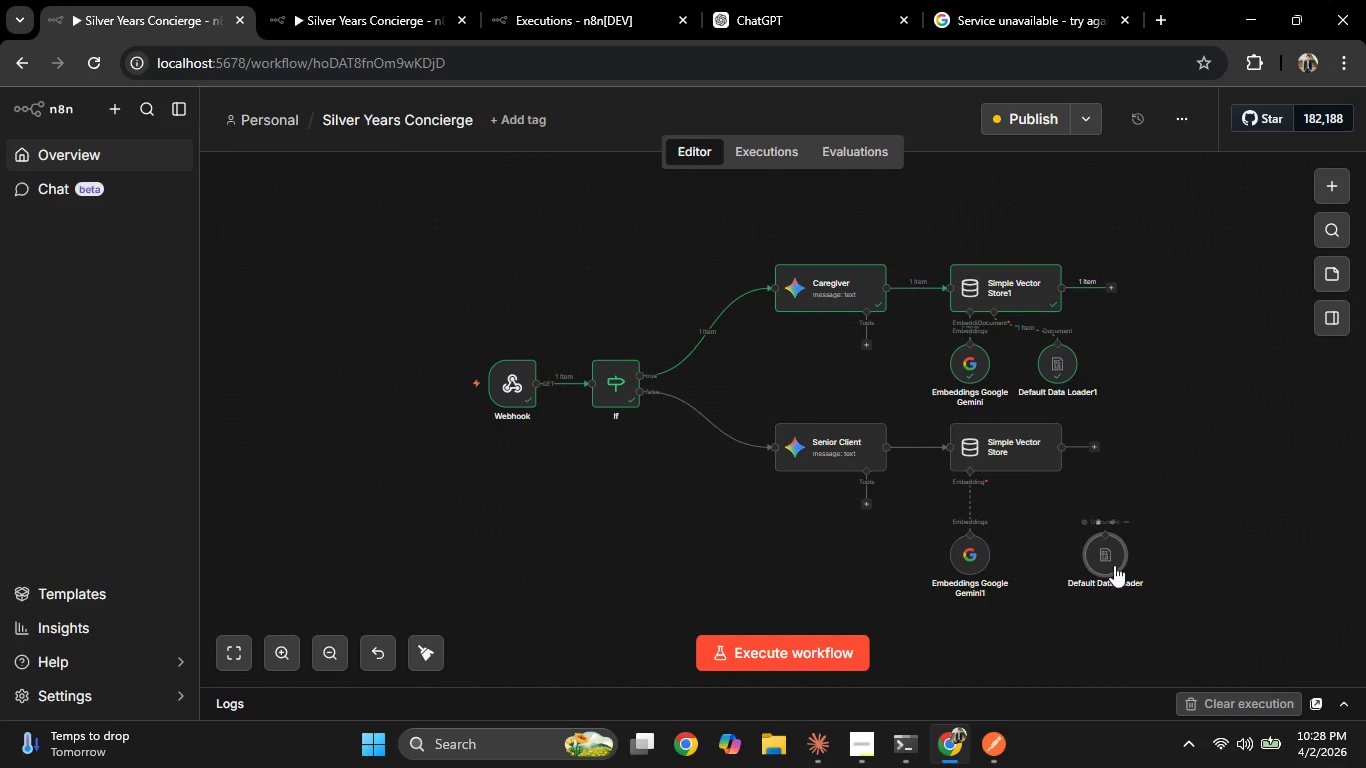 
left_click_drag(start_coordinate=[1114, 563], to_coordinate=[1067, 560])
 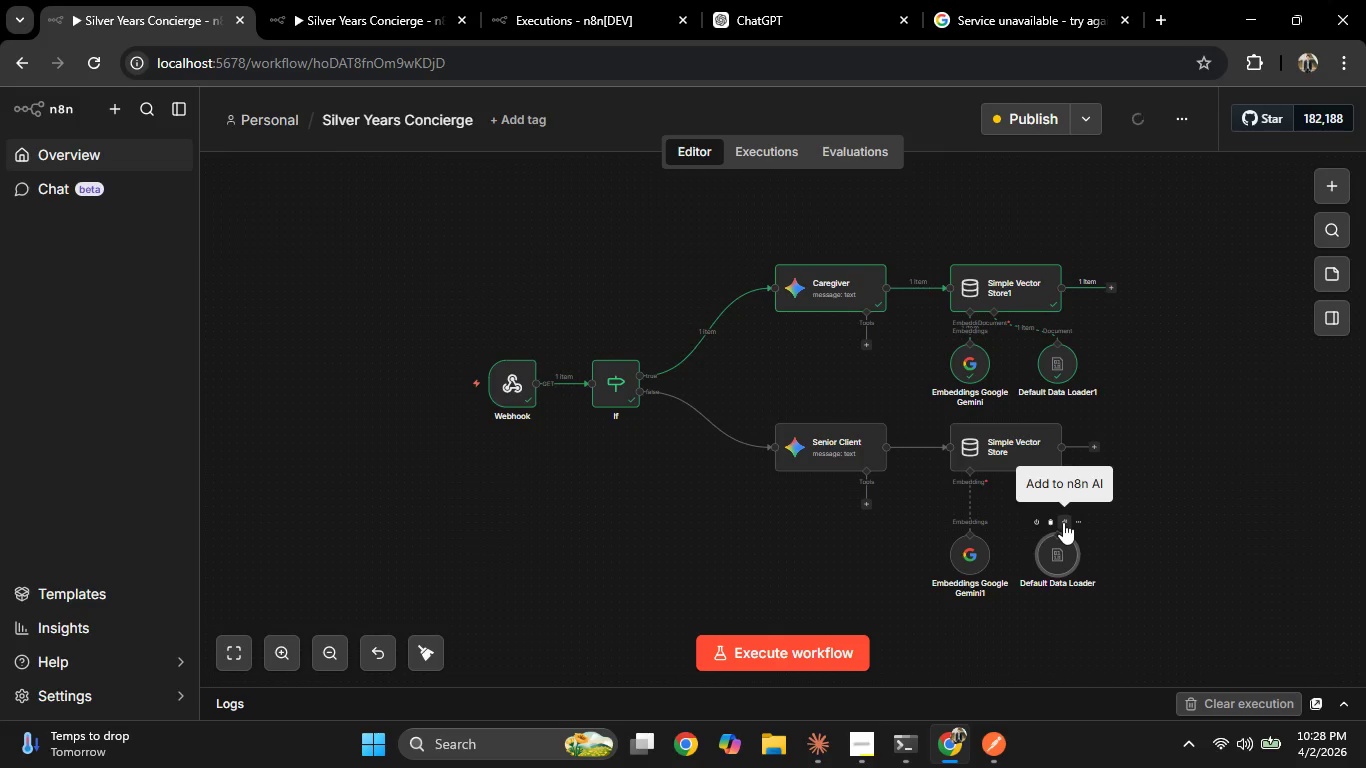 
left_click([1063, 522])
 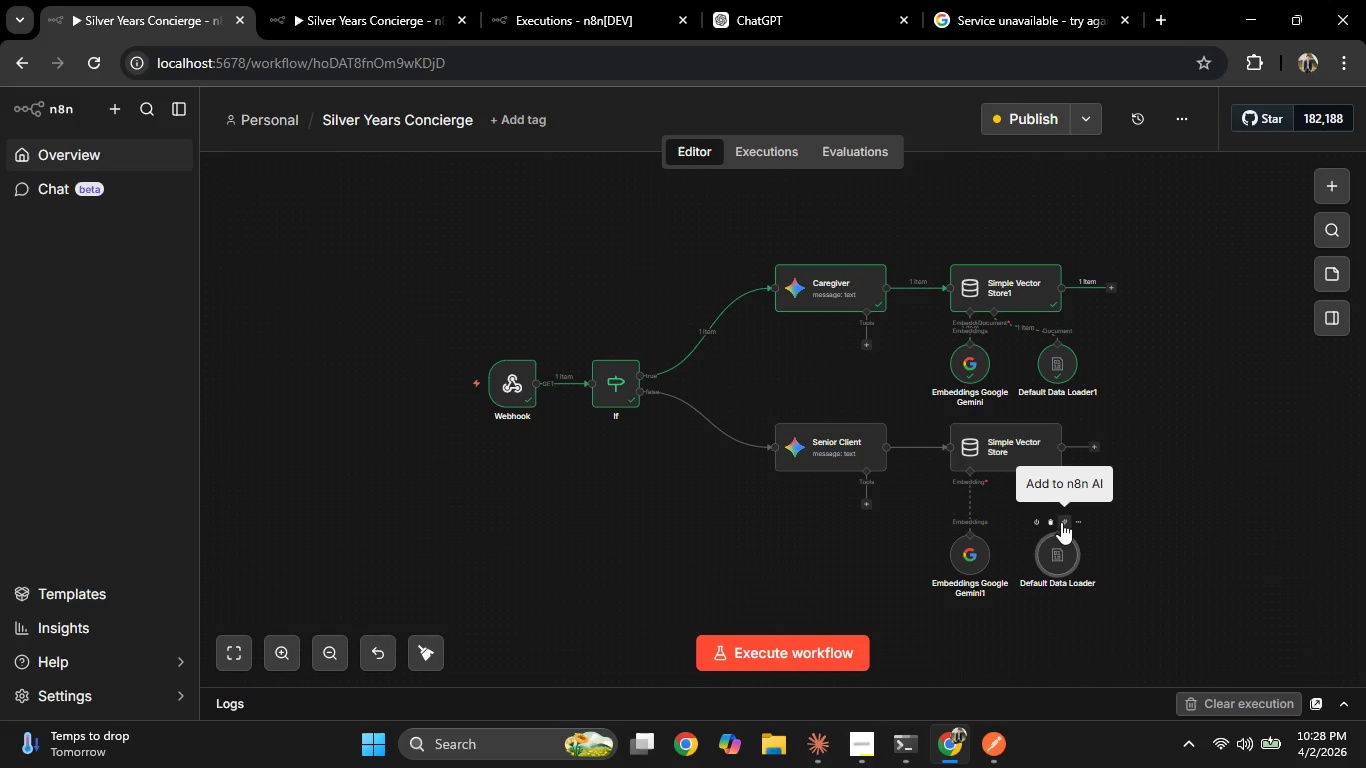 
left_click([1052, 523])
 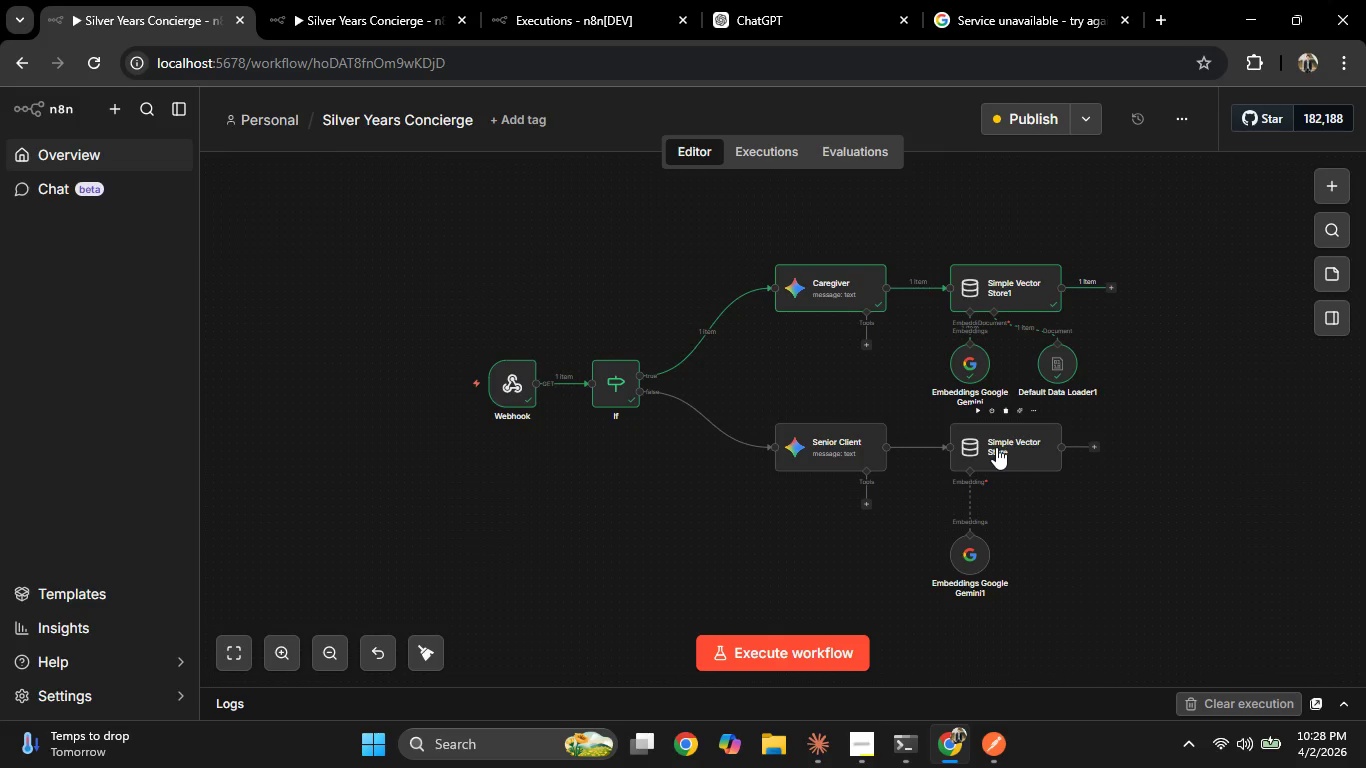 
double_click([996, 447])
 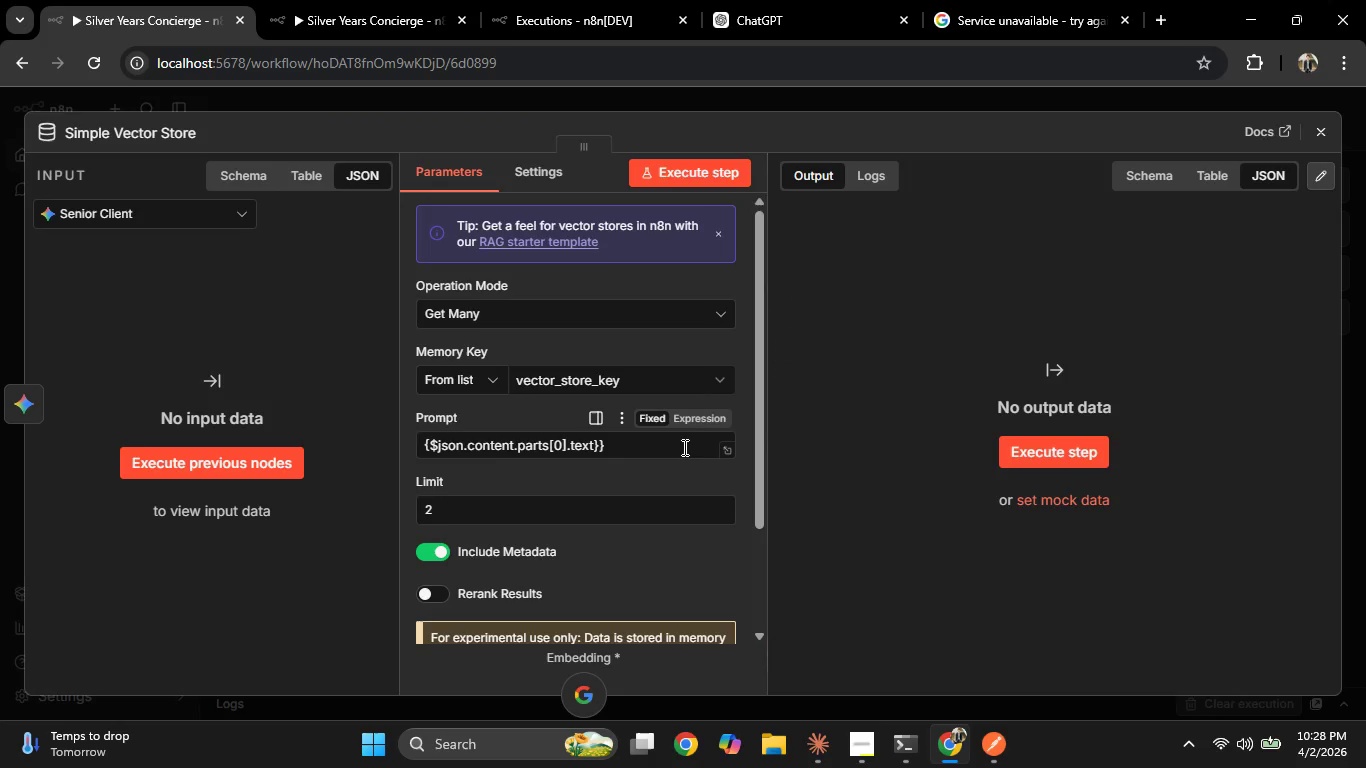 
left_click([0, 528])
 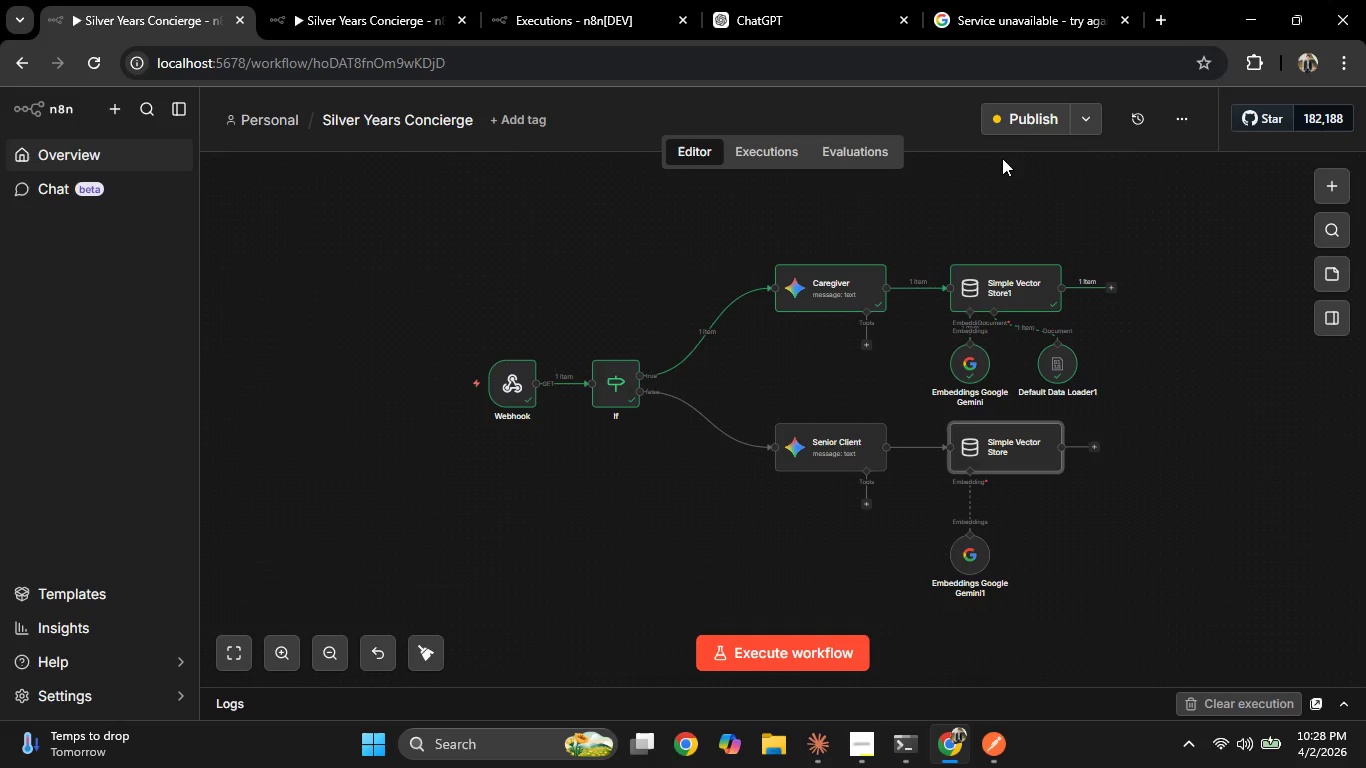 
scroll: coordinate [683, 446], scroll_direction: down, amount: 4.0
 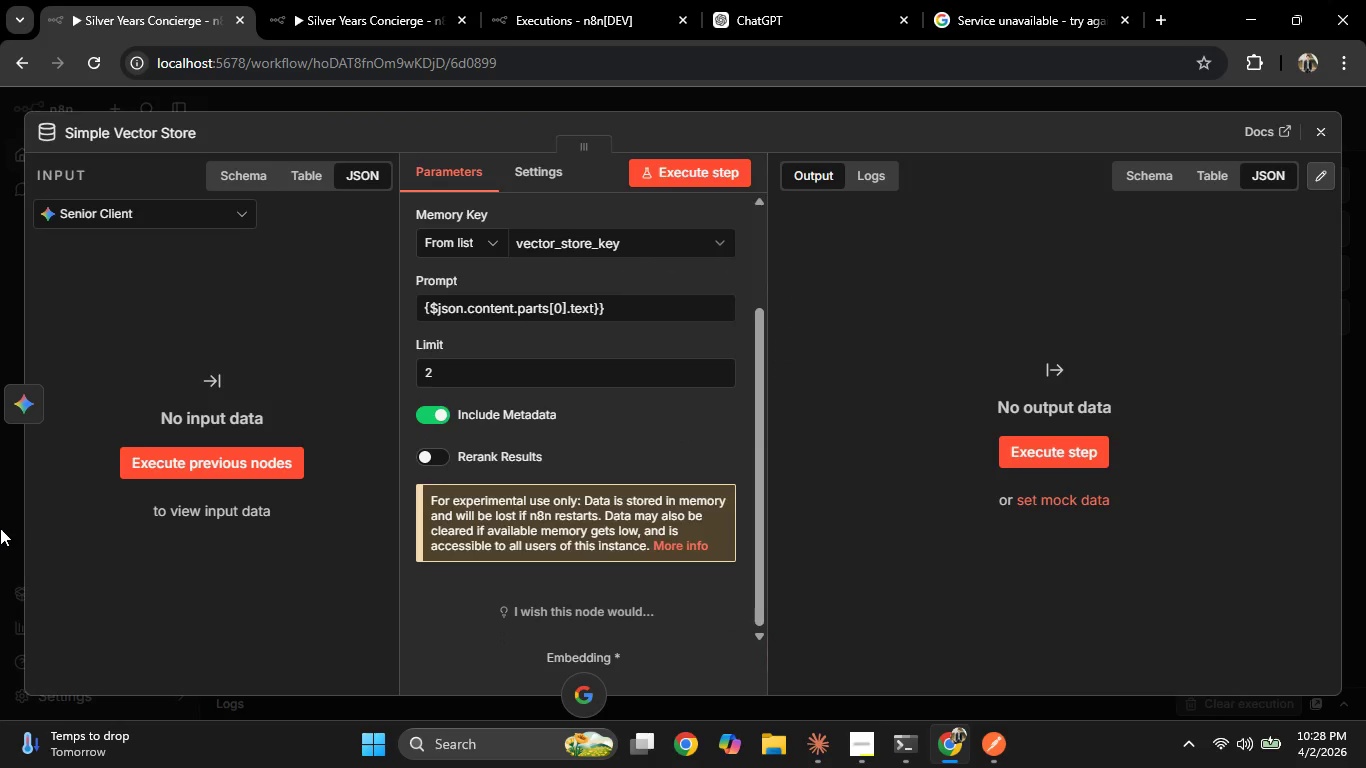 
left_click([995, 131])
 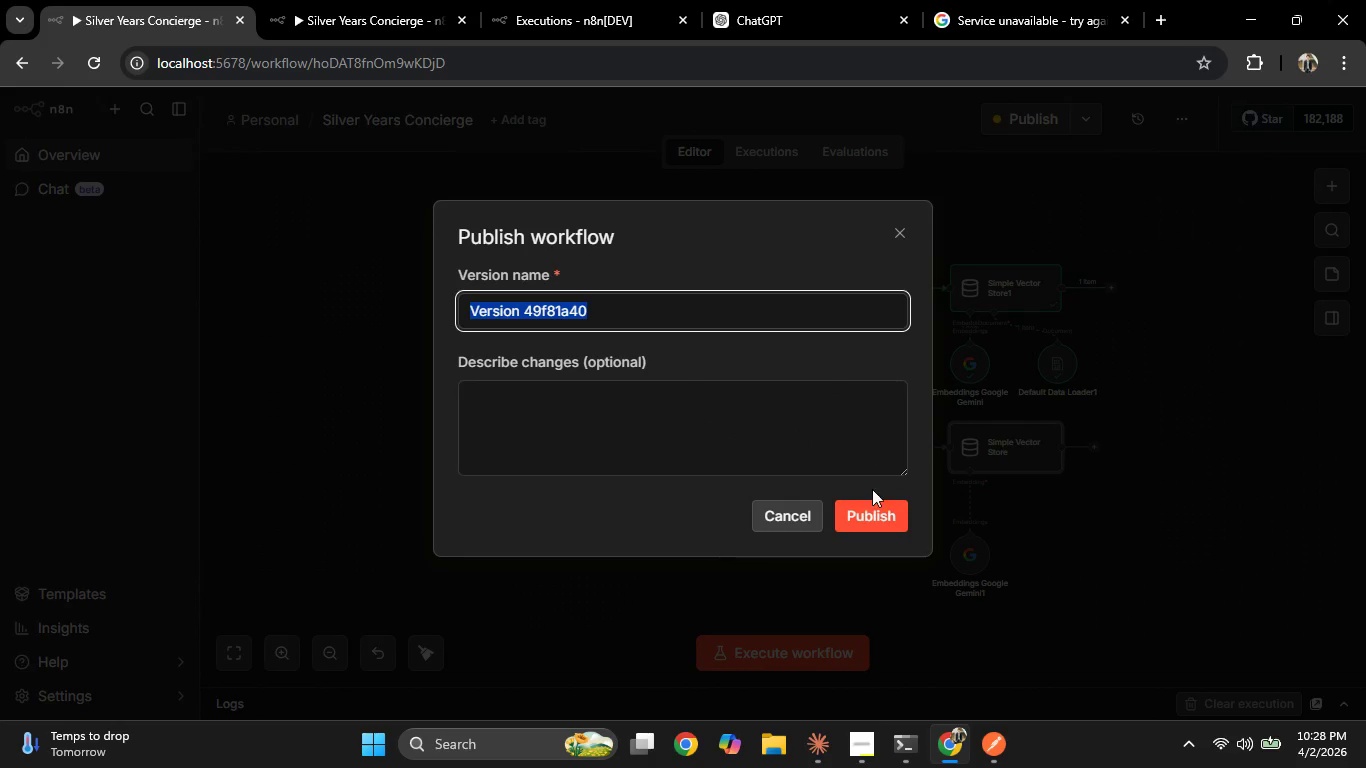 
left_click([878, 518])
 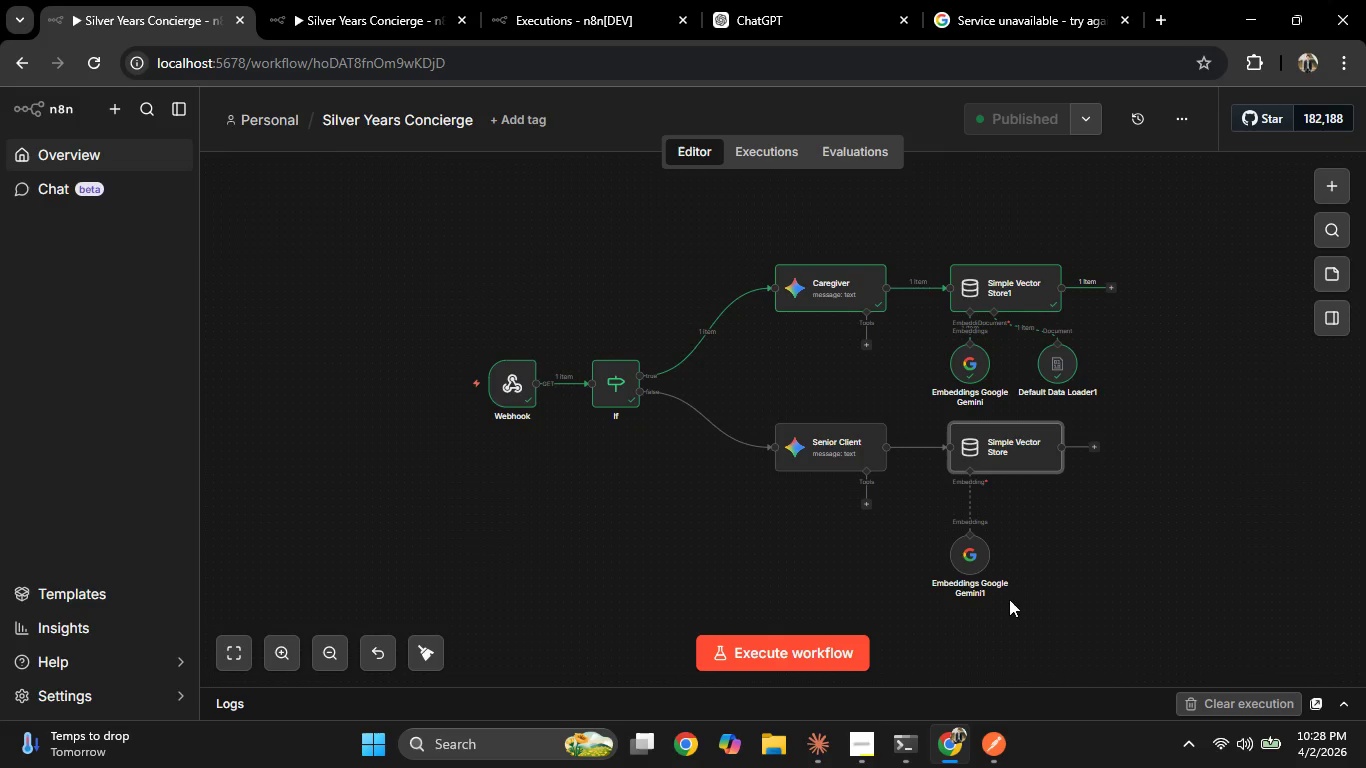 
left_click([993, 731])
 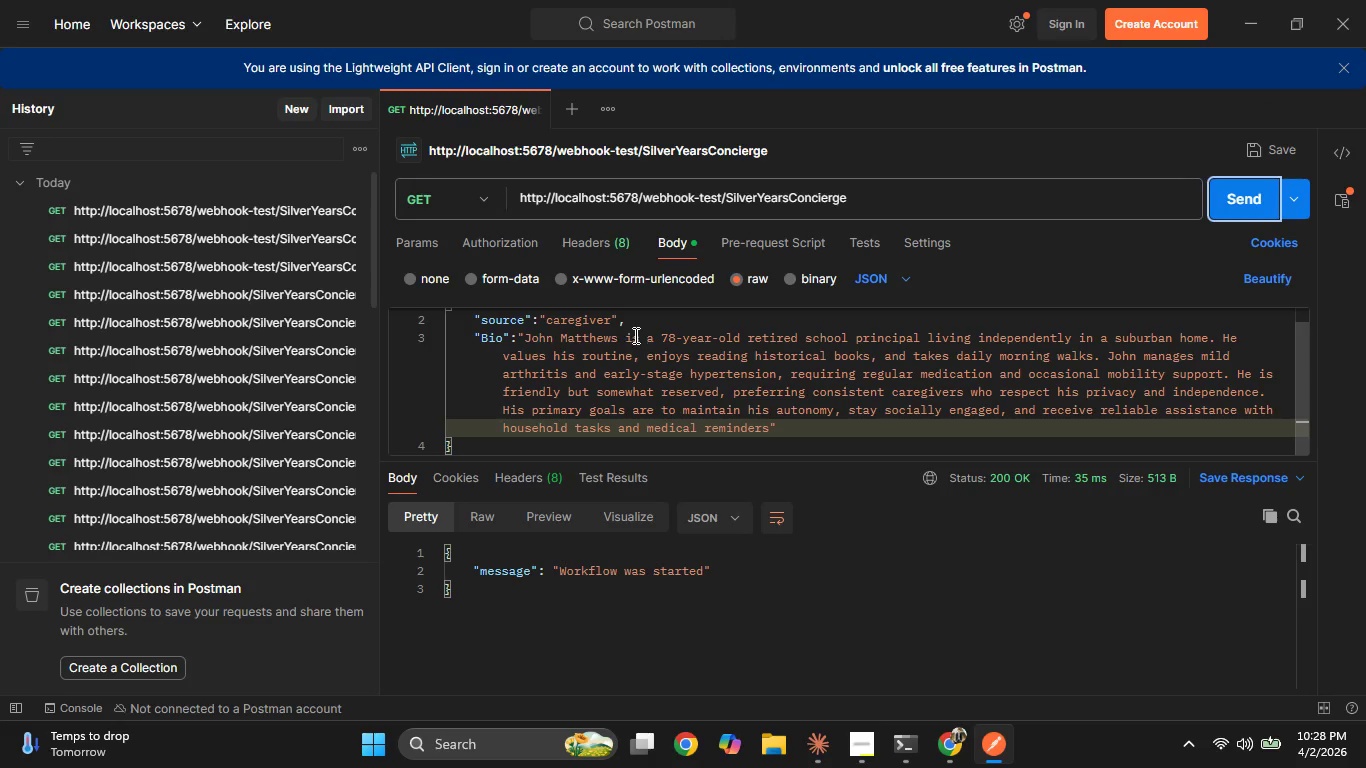 
left_click_drag(start_coordinate=[609, 320], to_coordinate=[548, 318])
 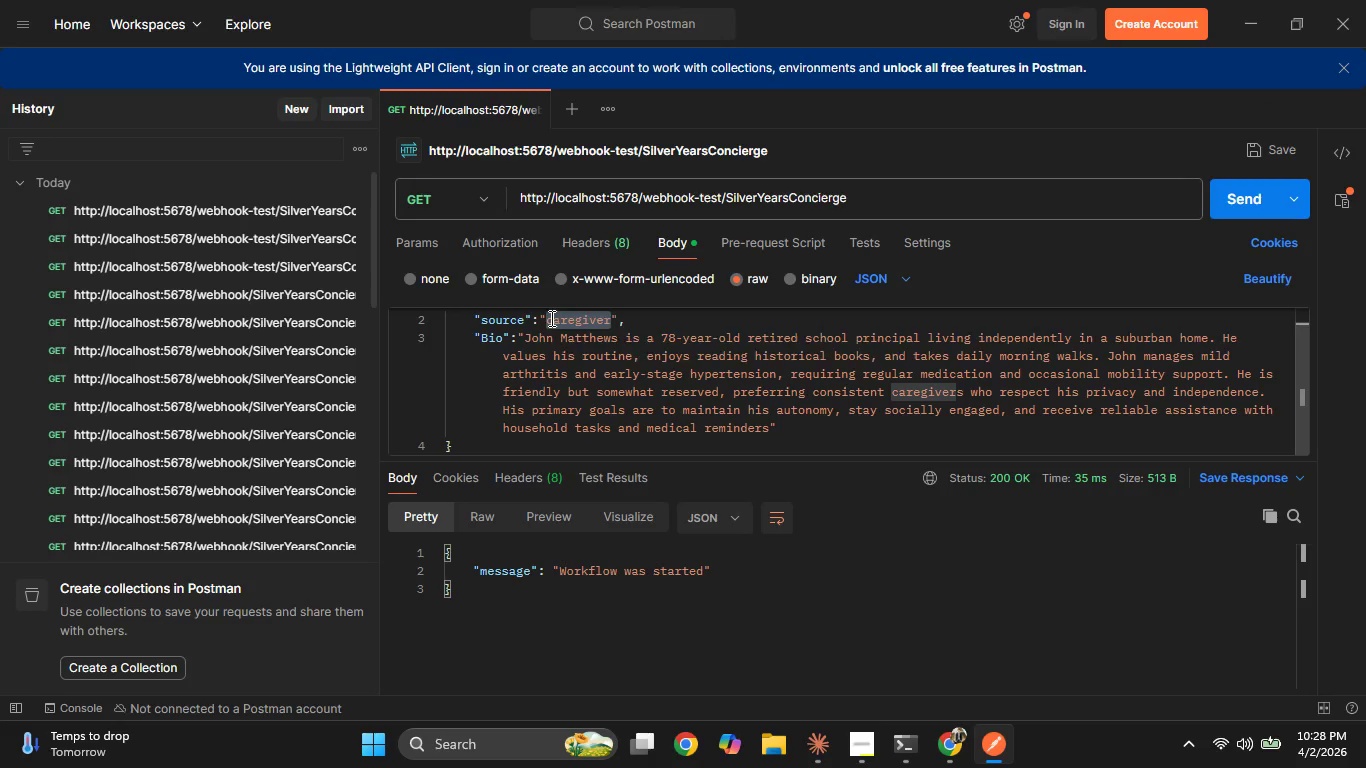 
type(client)
 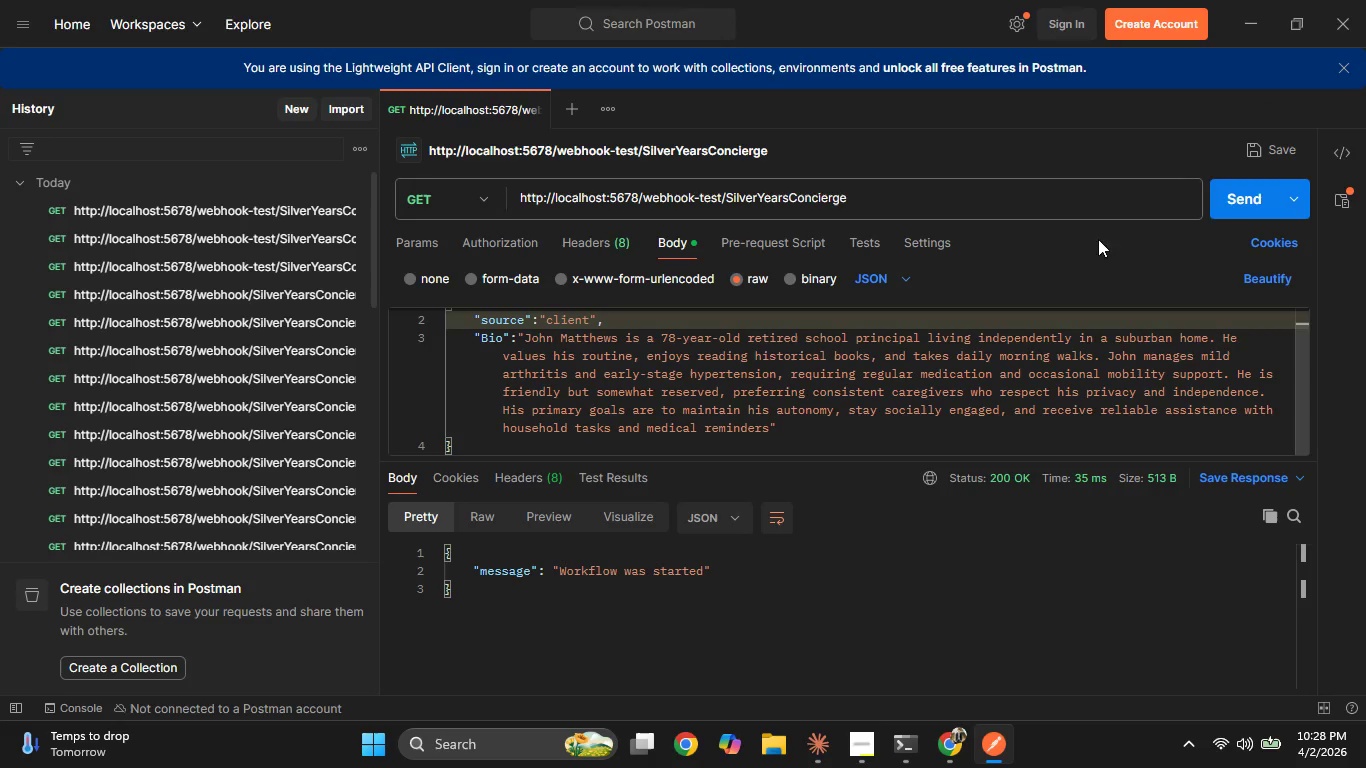 
left_click([1243, 193])
 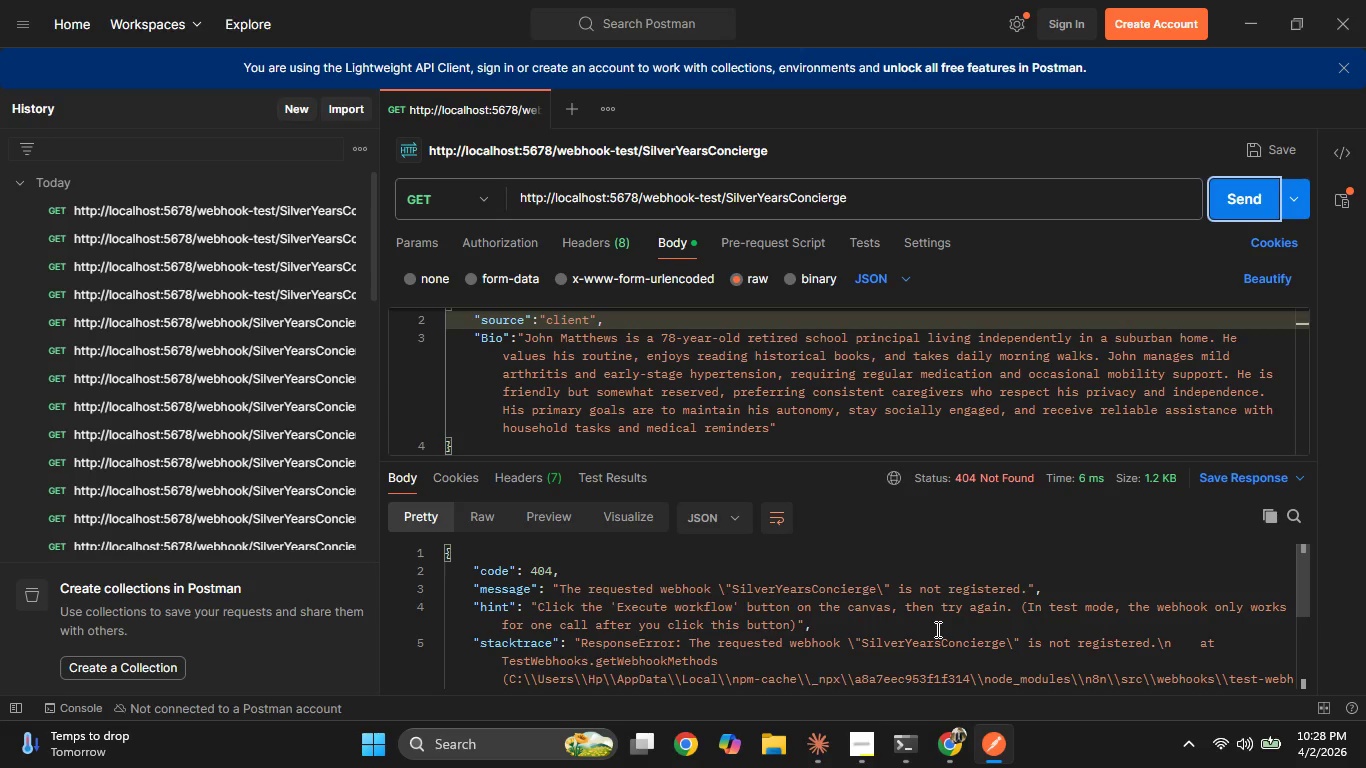 
left_click([947, 739])
 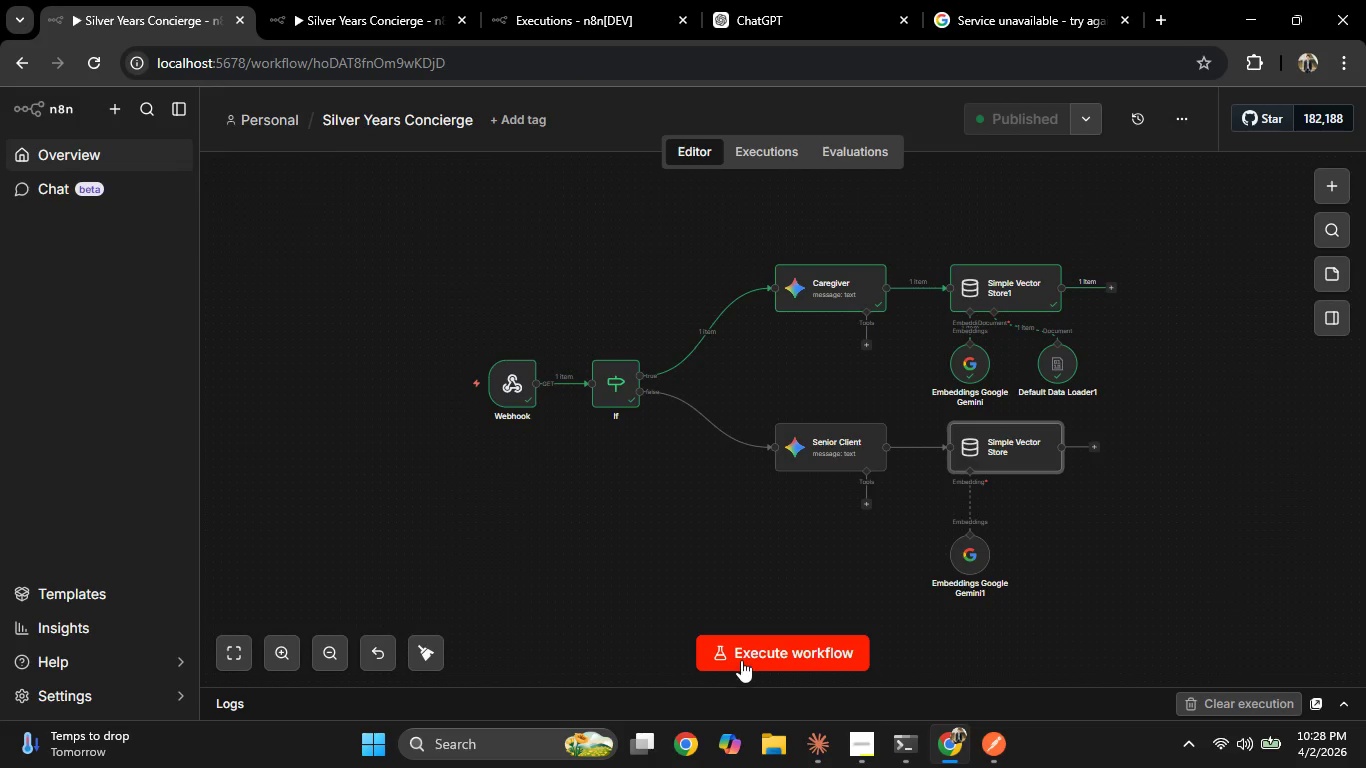 
left_click([741, 657])
 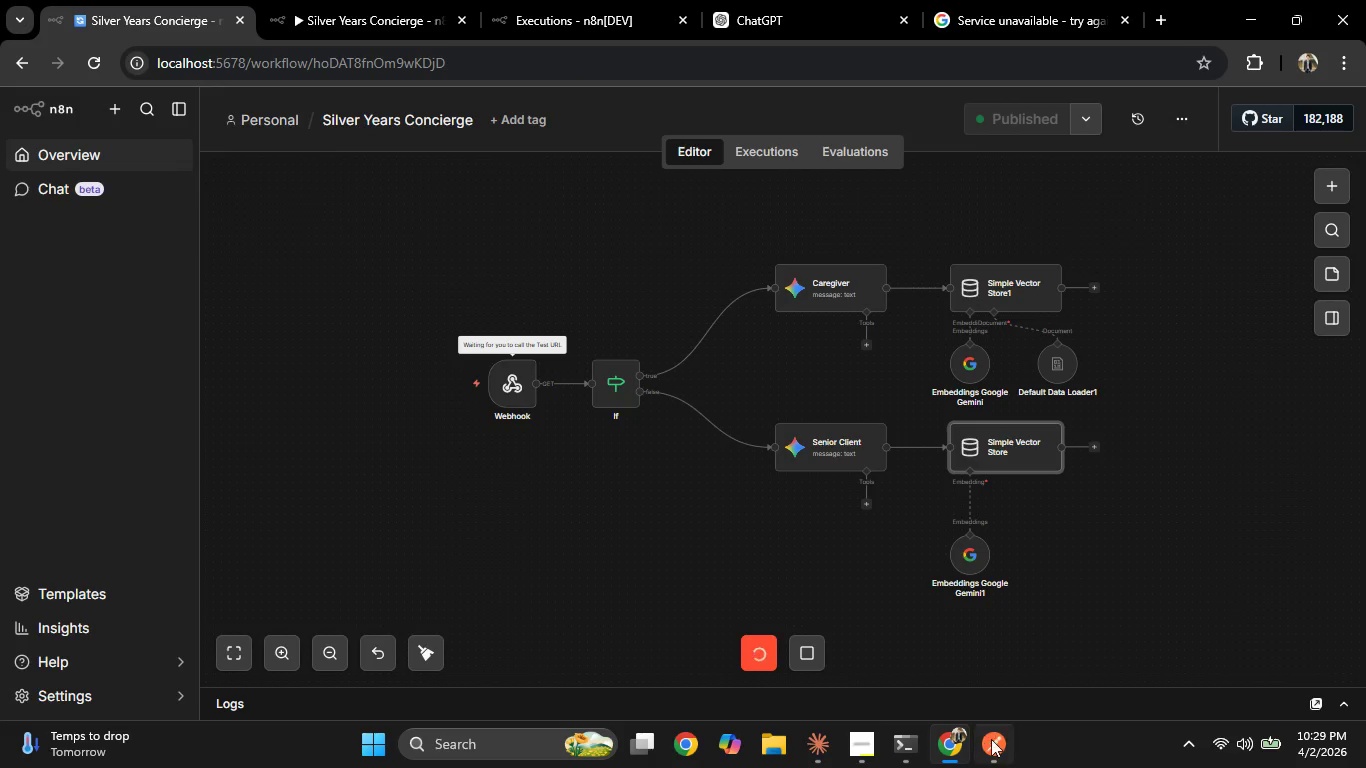 
left_click([991, 739])
 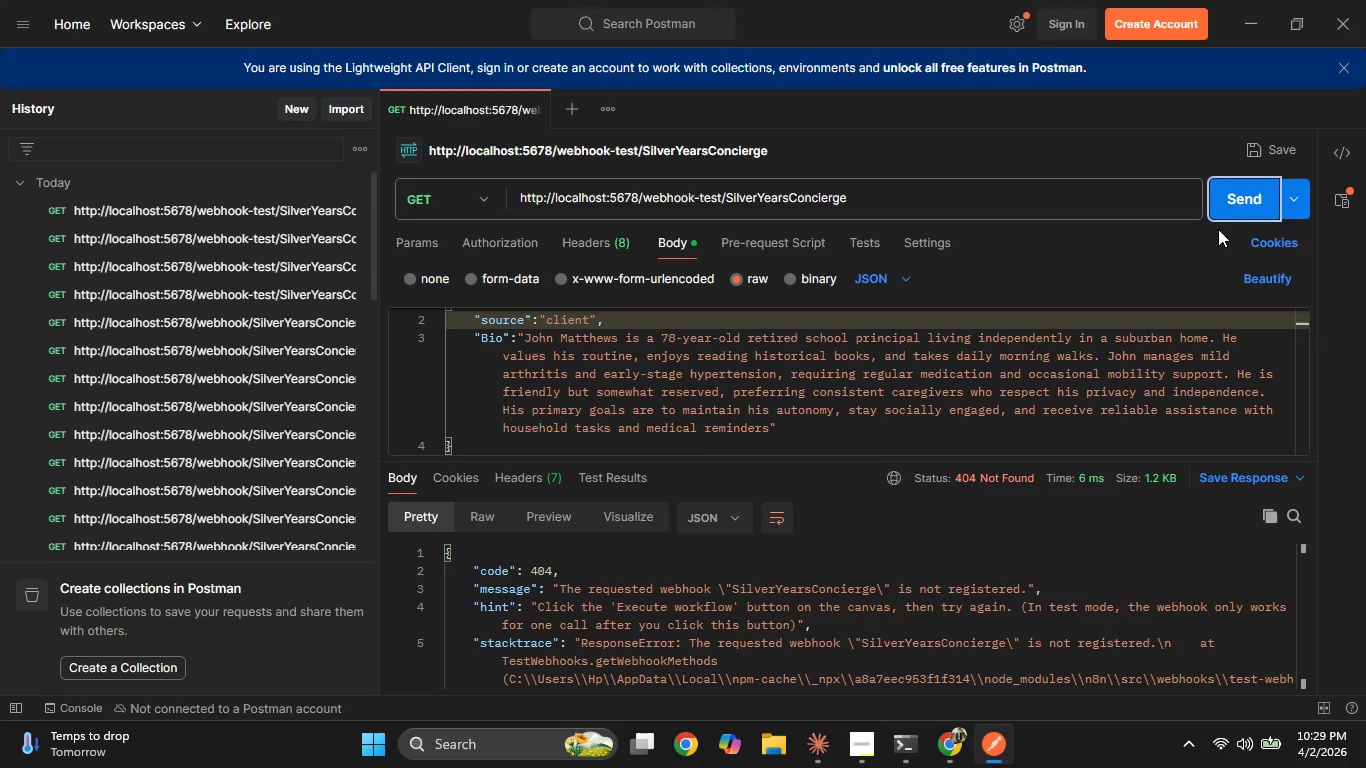 
left_click([1223, 208])
 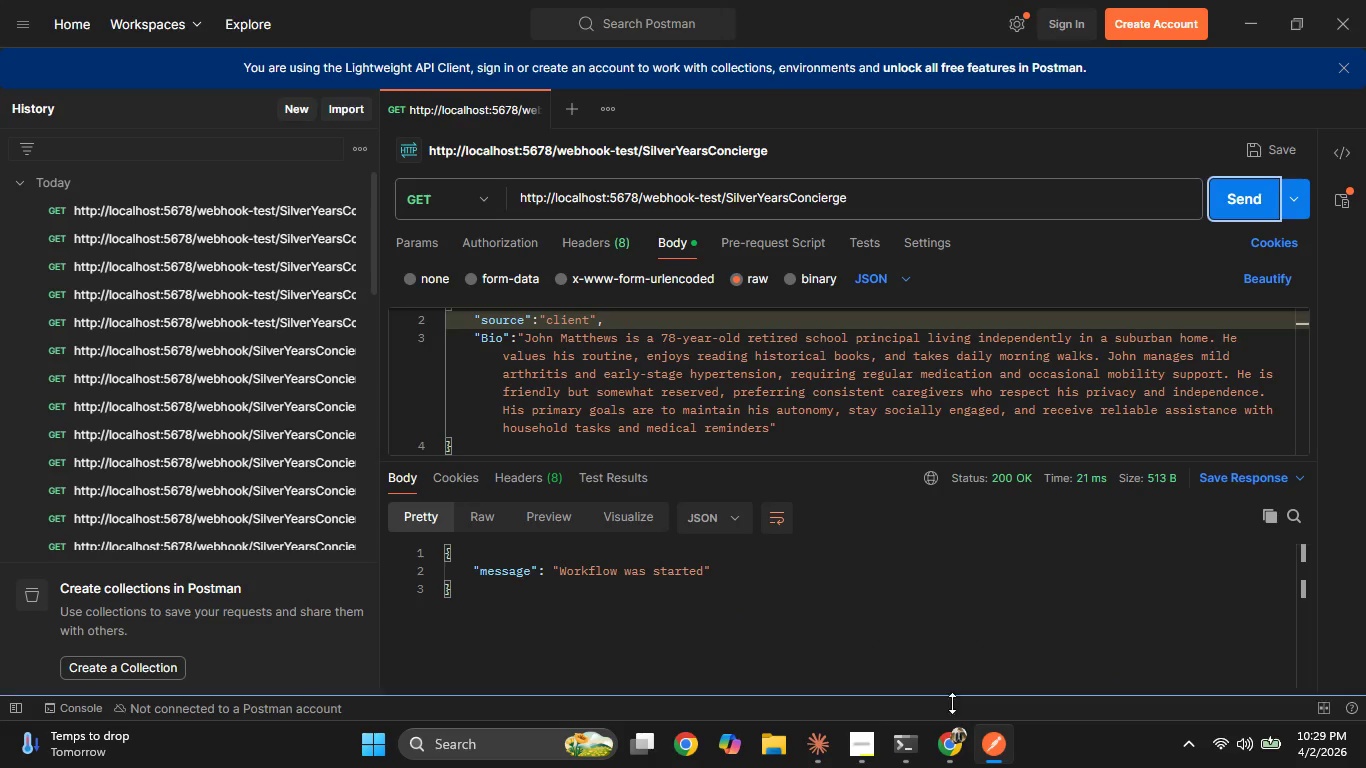 
left_click([960, 749])
 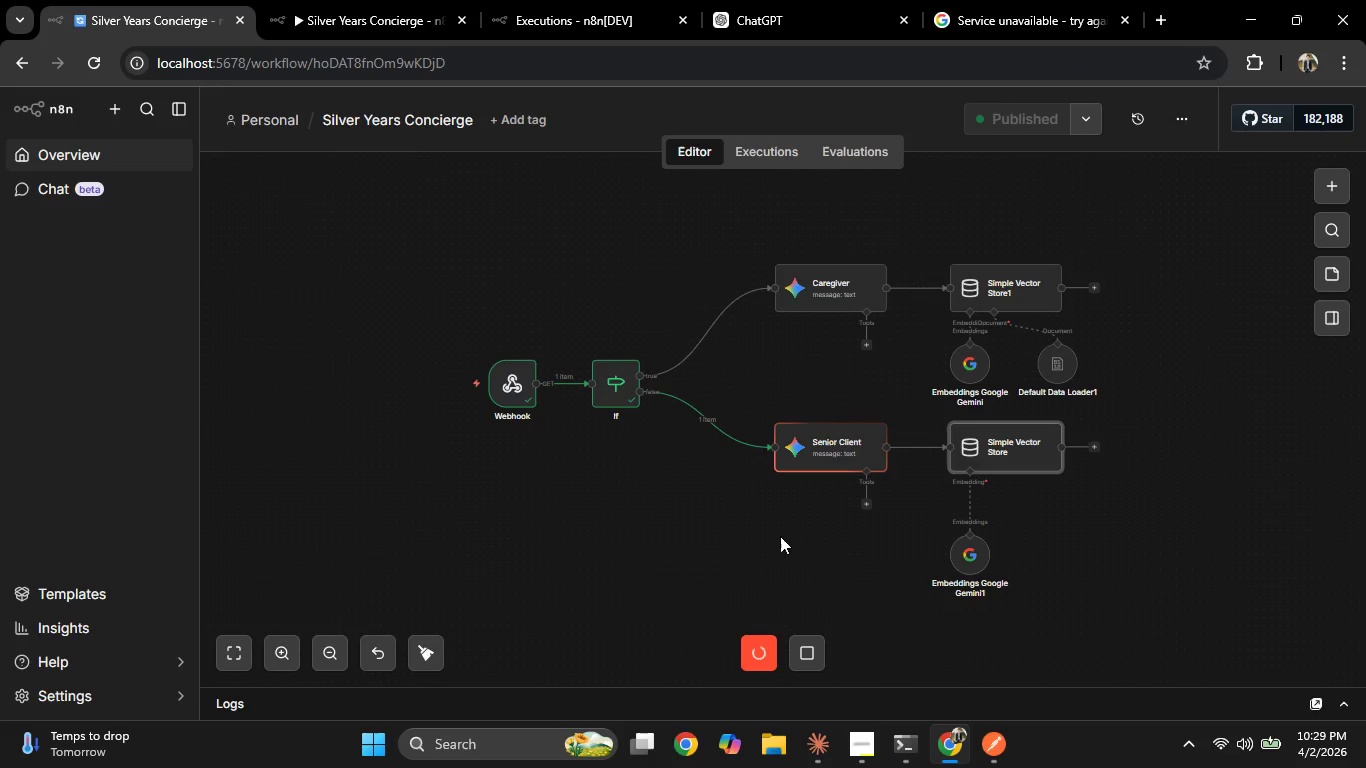 
mouse_move([667, 537])
 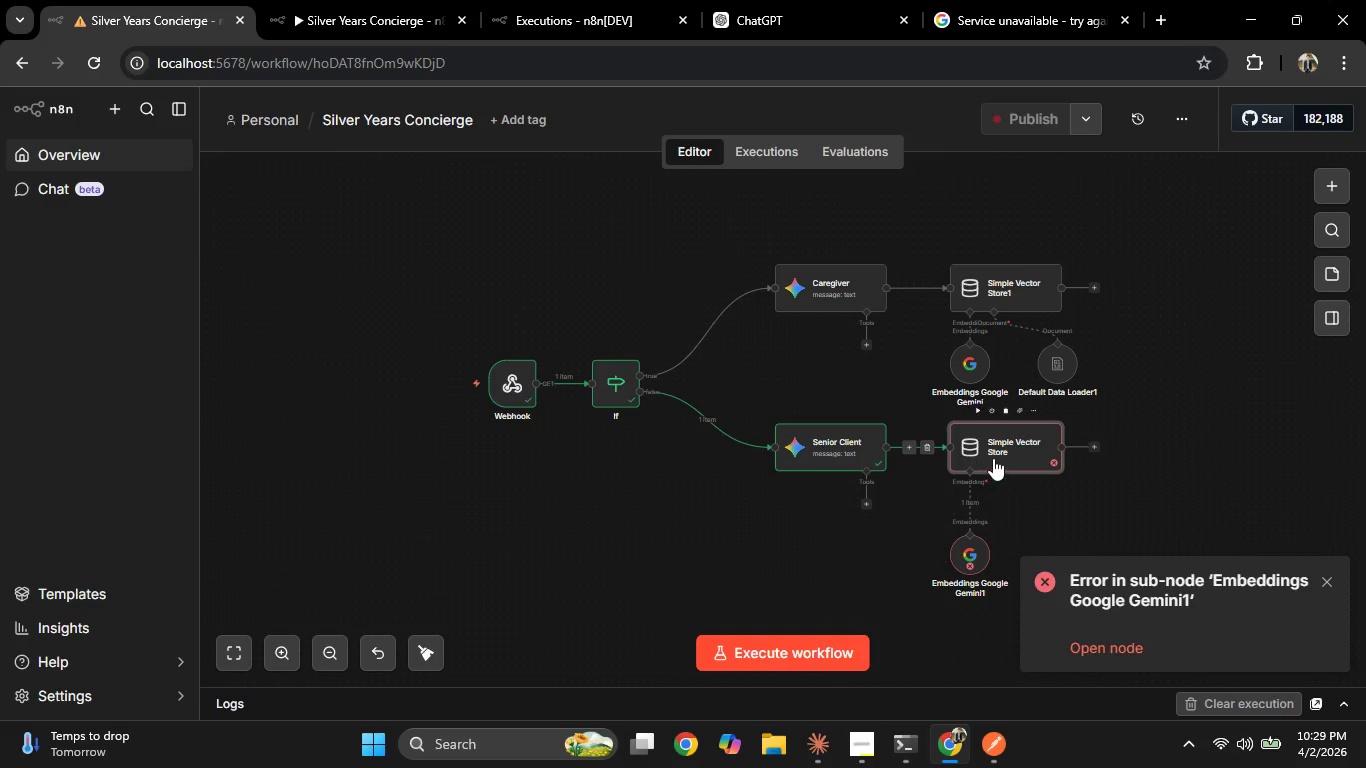 
double_click([993, 458])
 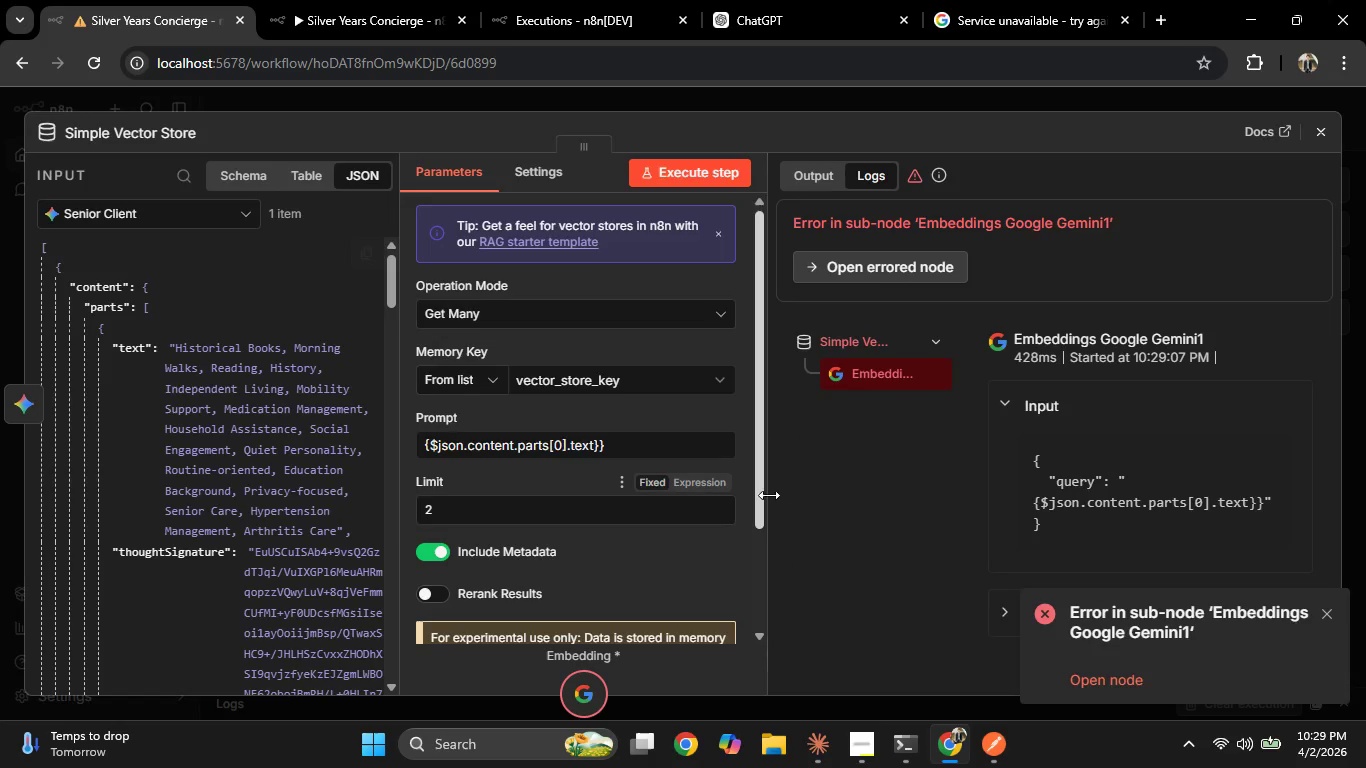 
scroll: coordinate [1060, 504], scroll_direction: down, amount: 4.0
 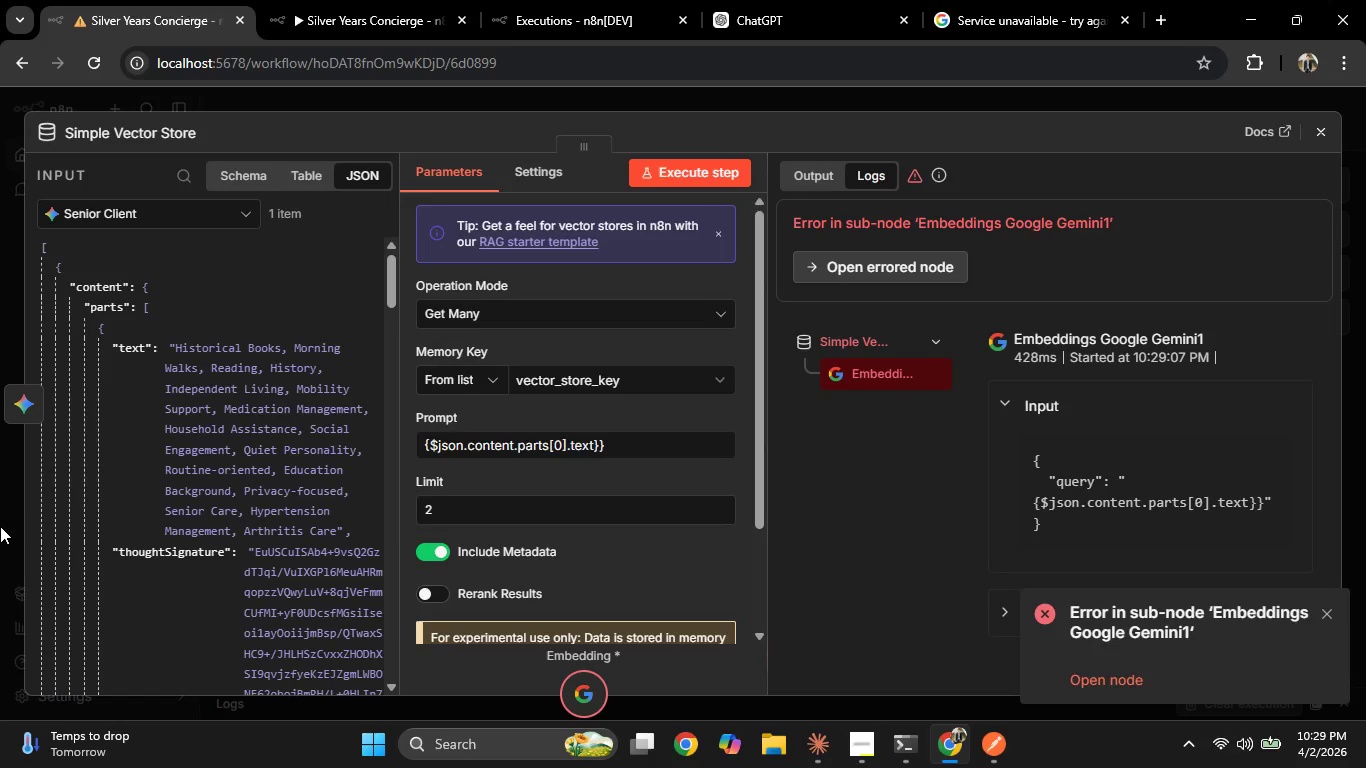 
left_click([0, 521])
 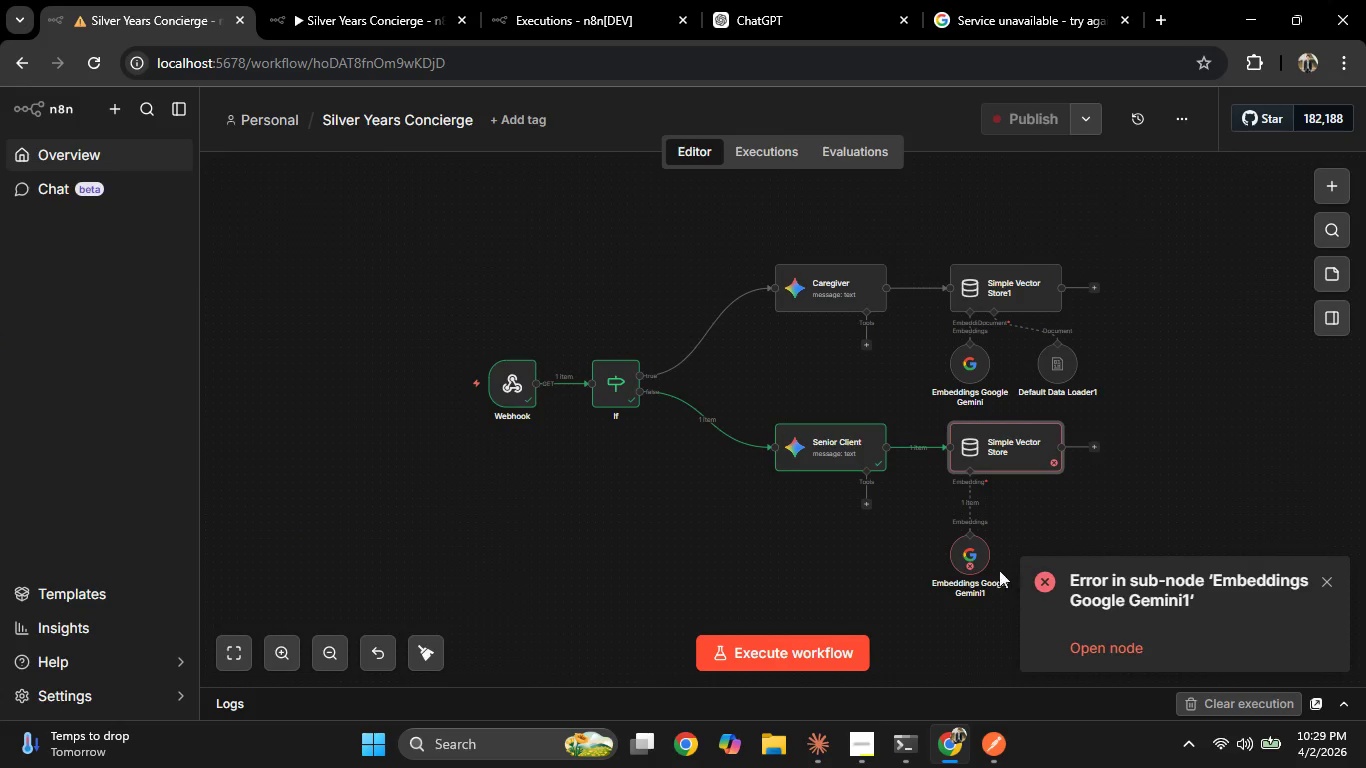 
double_click([961, 547])
 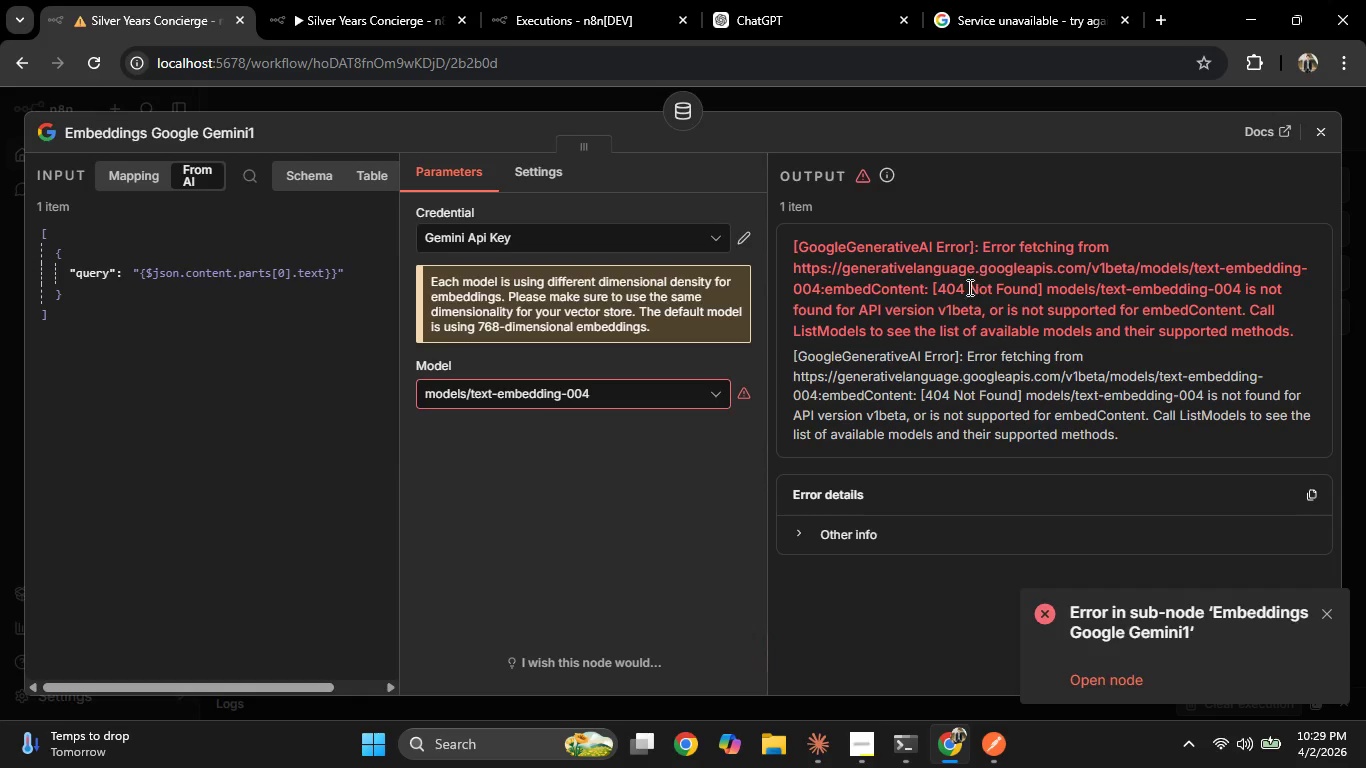 
wait(8.27)
 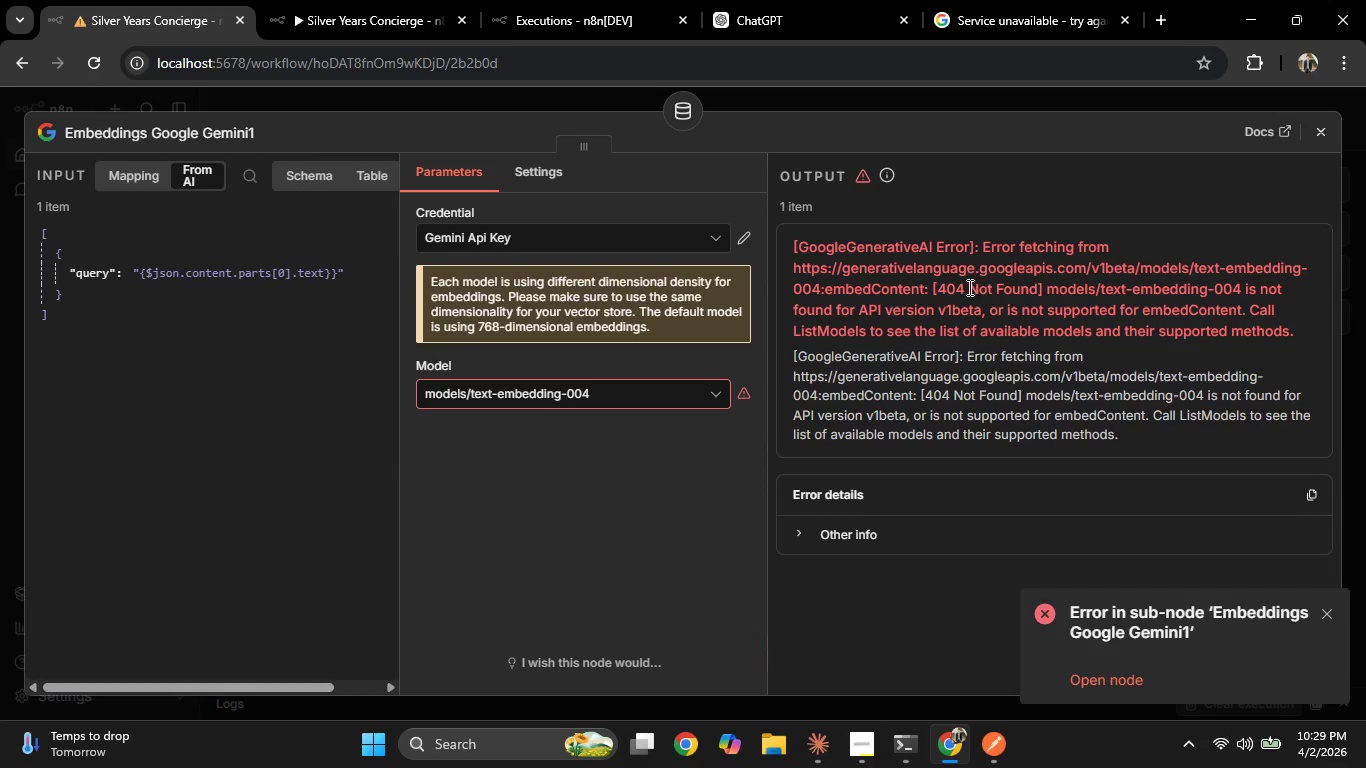 
left_click([655, 393])
 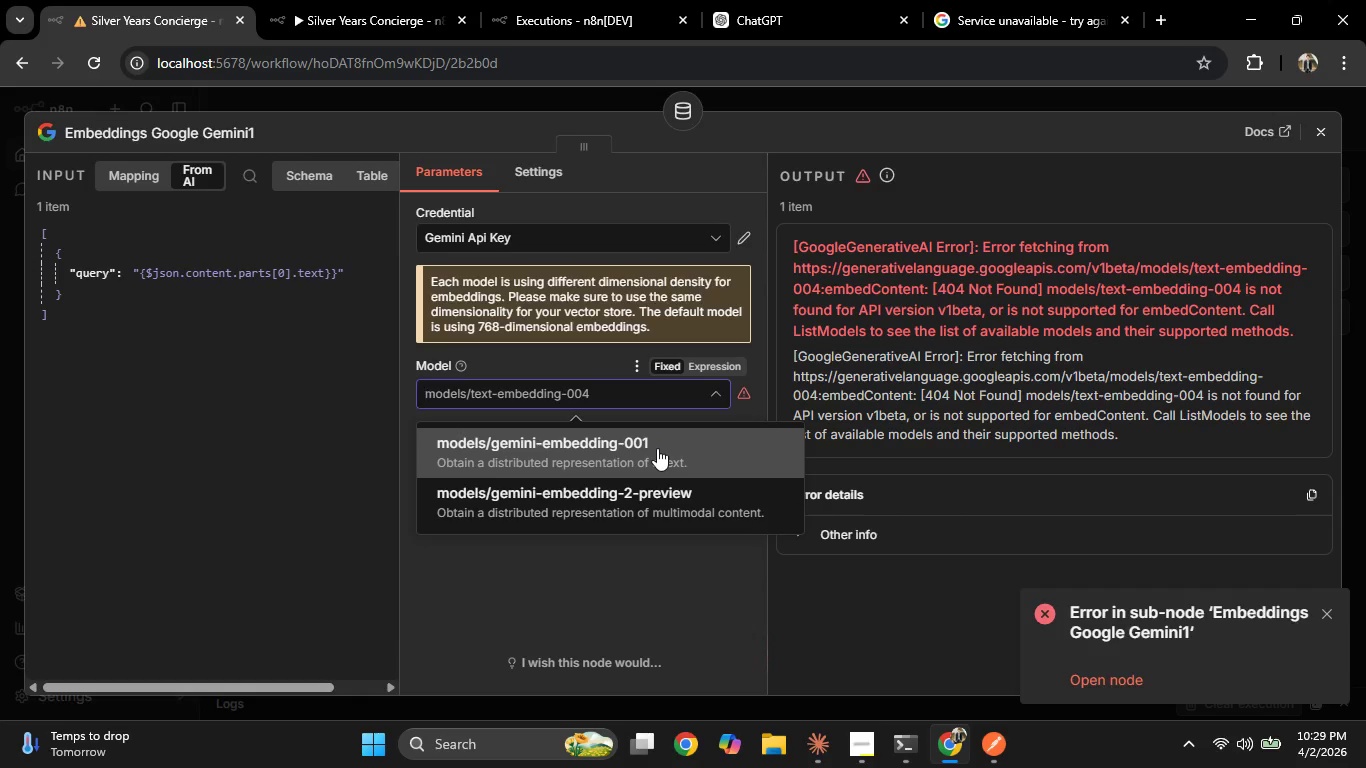 
left_click([657, 448])
 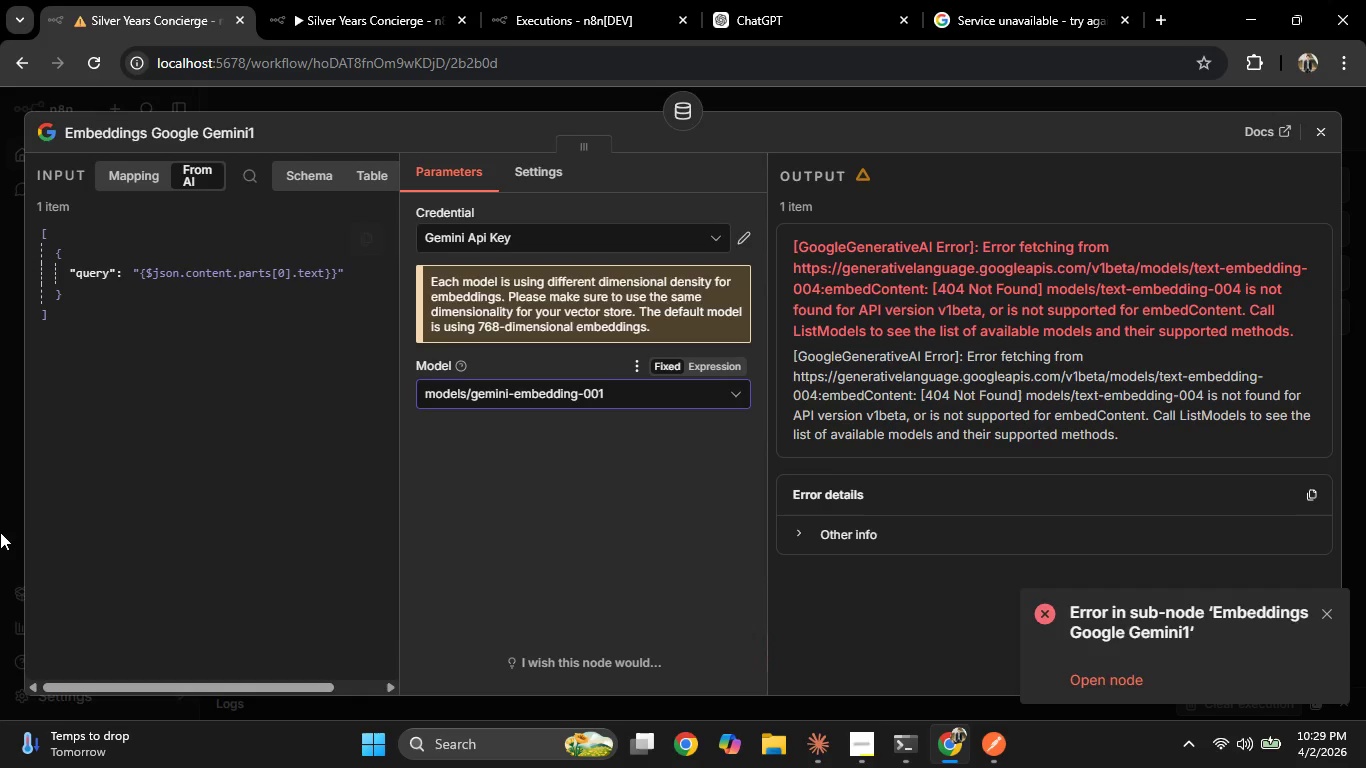 
left_click([0, 521])
 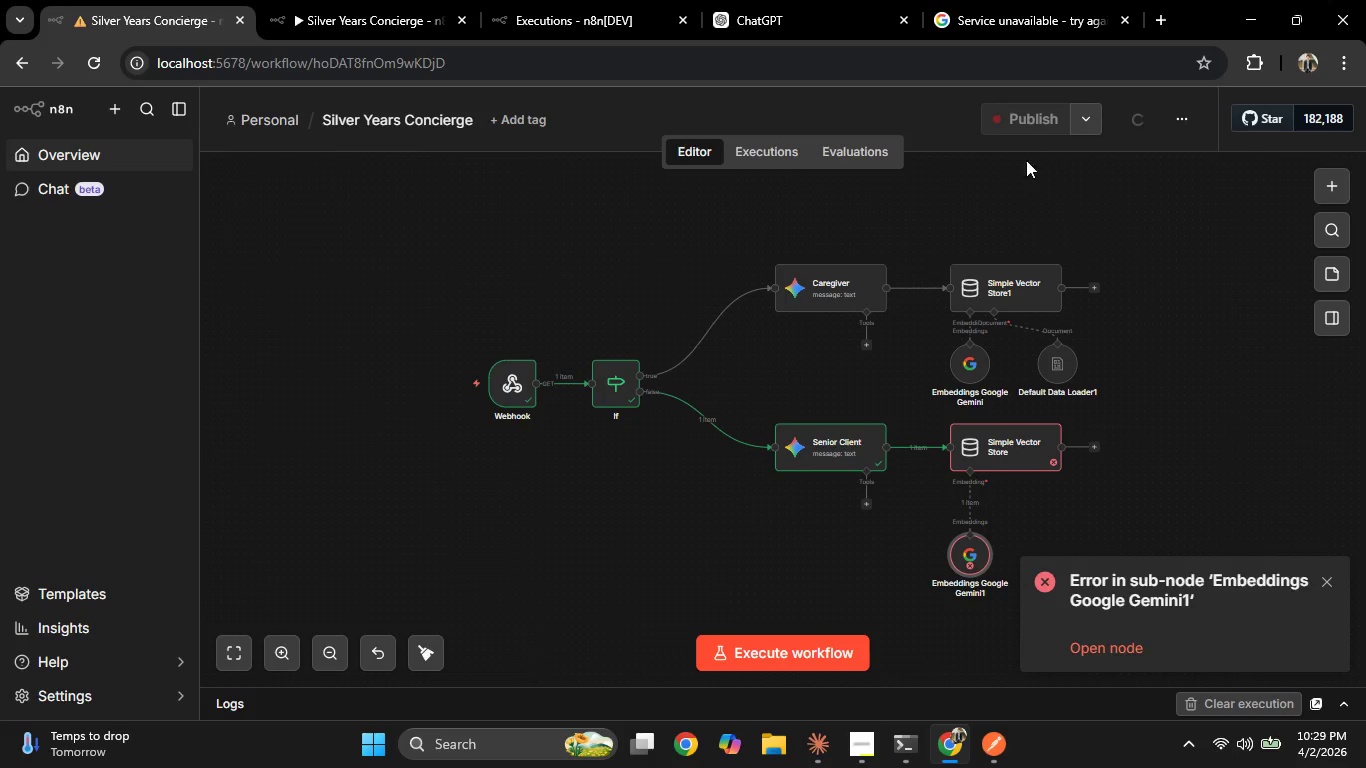 
left_click([1025, 117])
 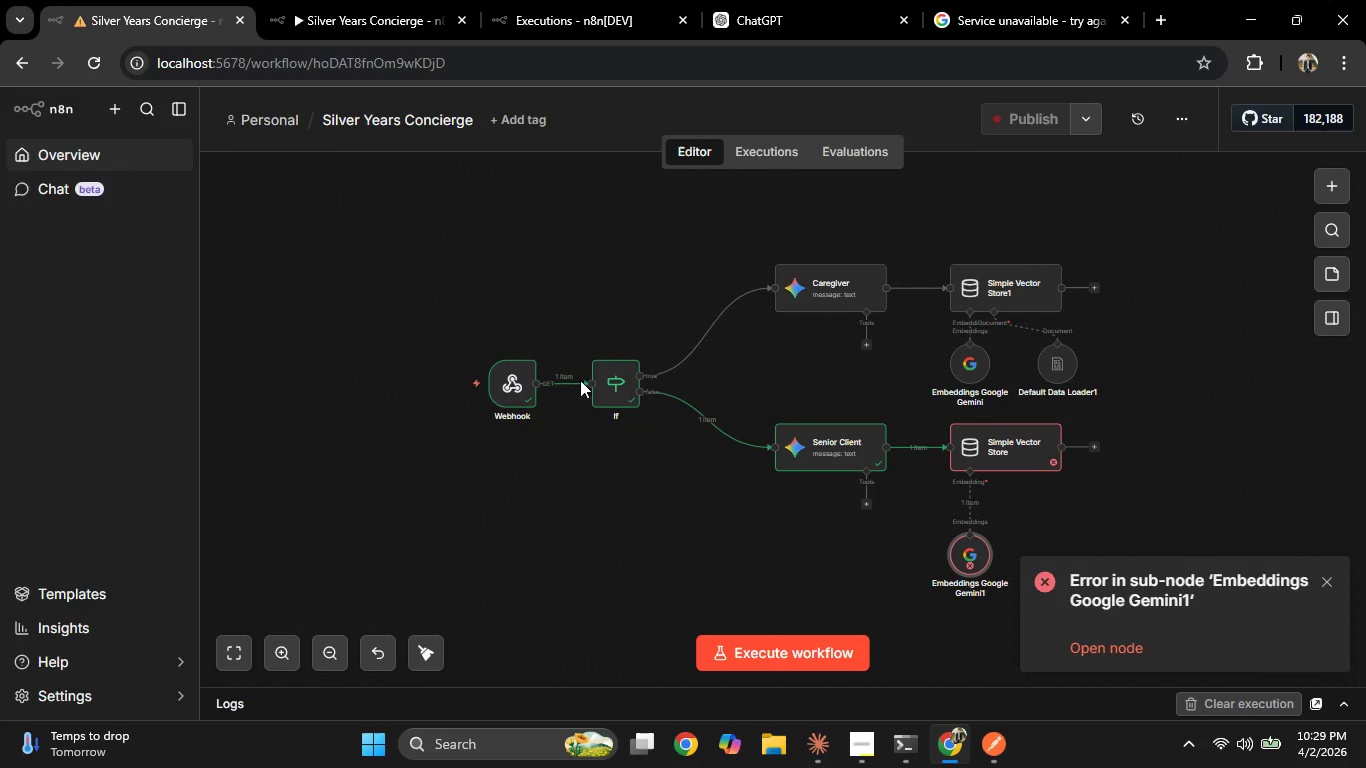 
left_click([85, 64])
 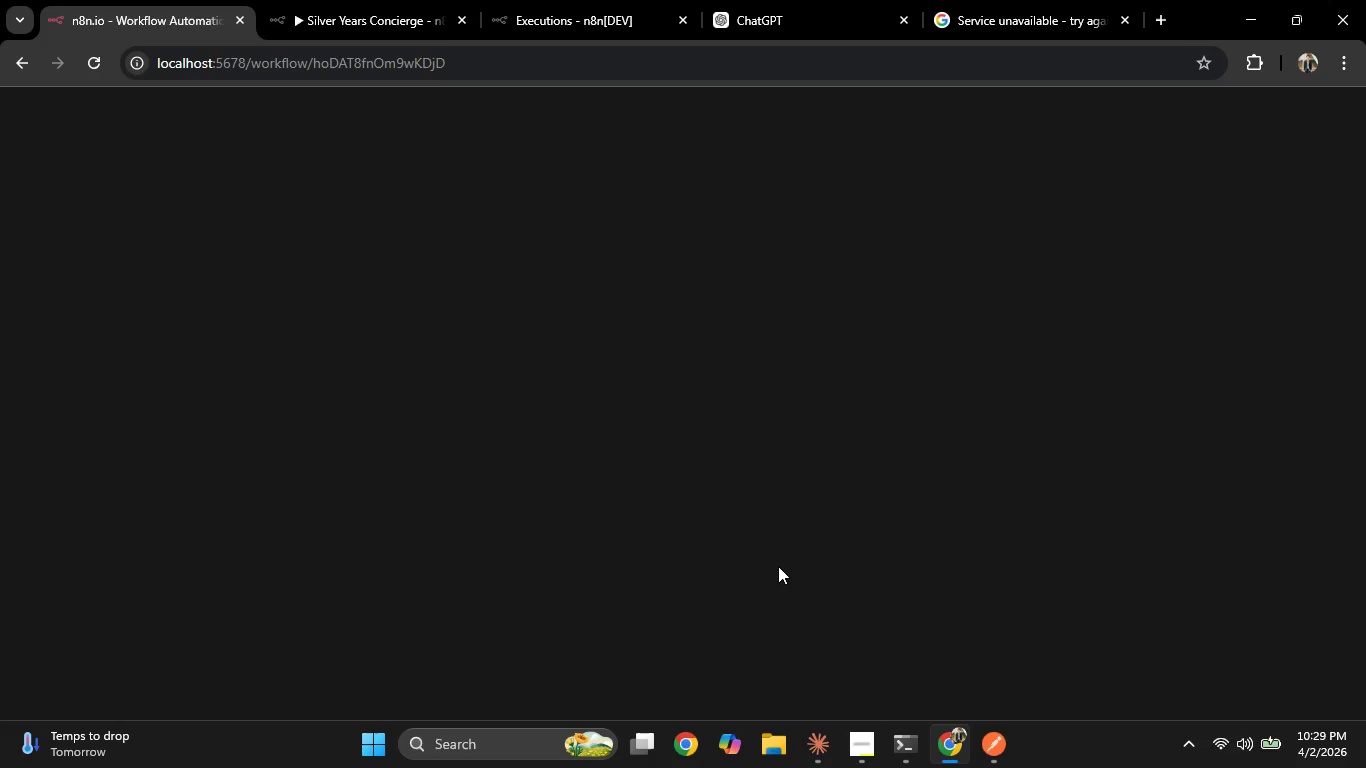 
wait(5.15)
 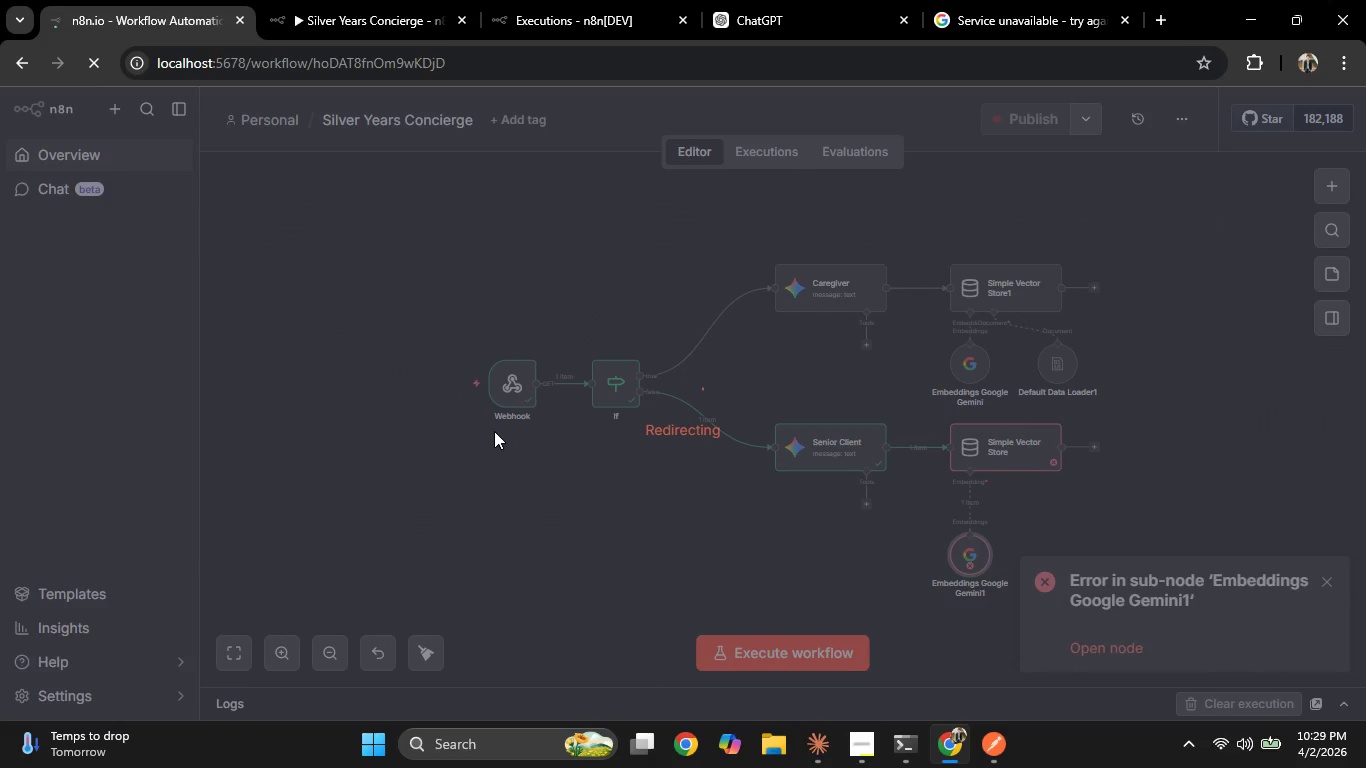 
mouse_move([833, 563])
 